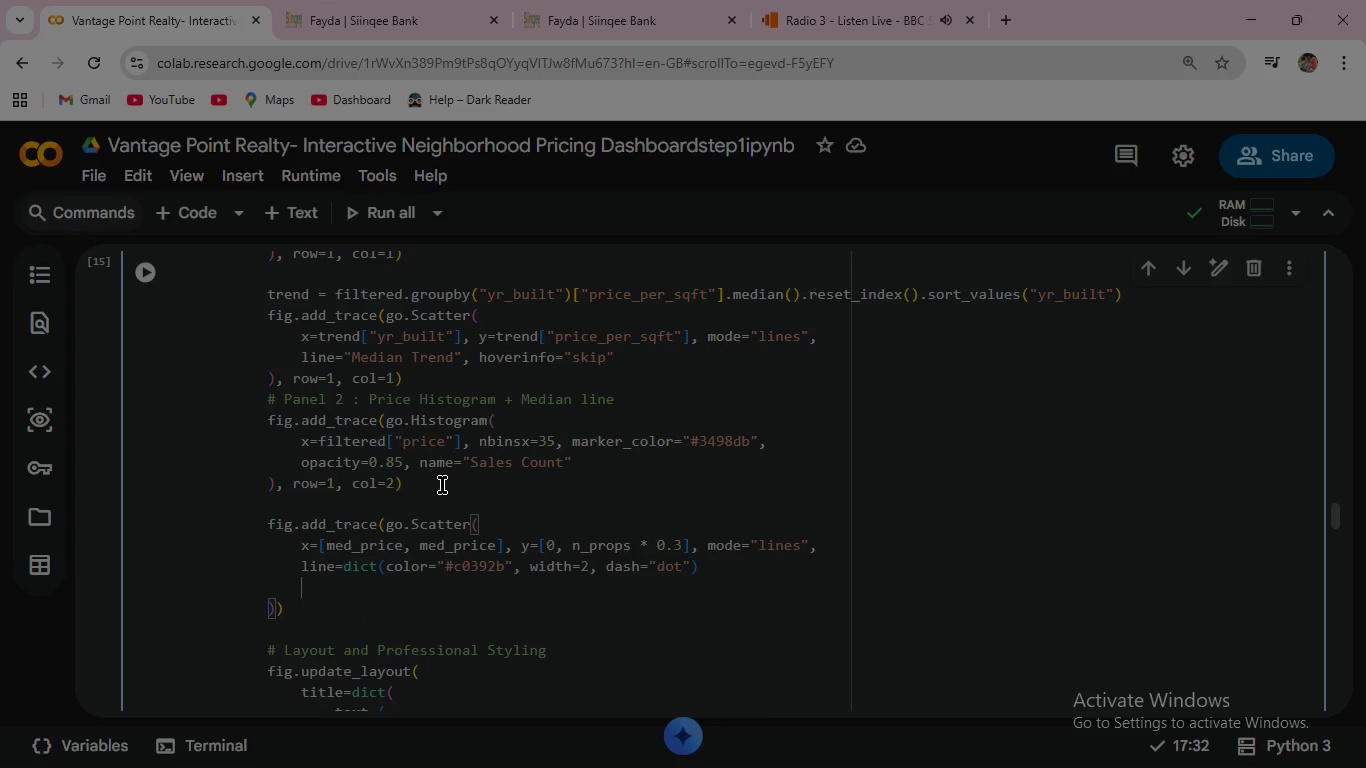 
type(name=f"Median: ${med)
 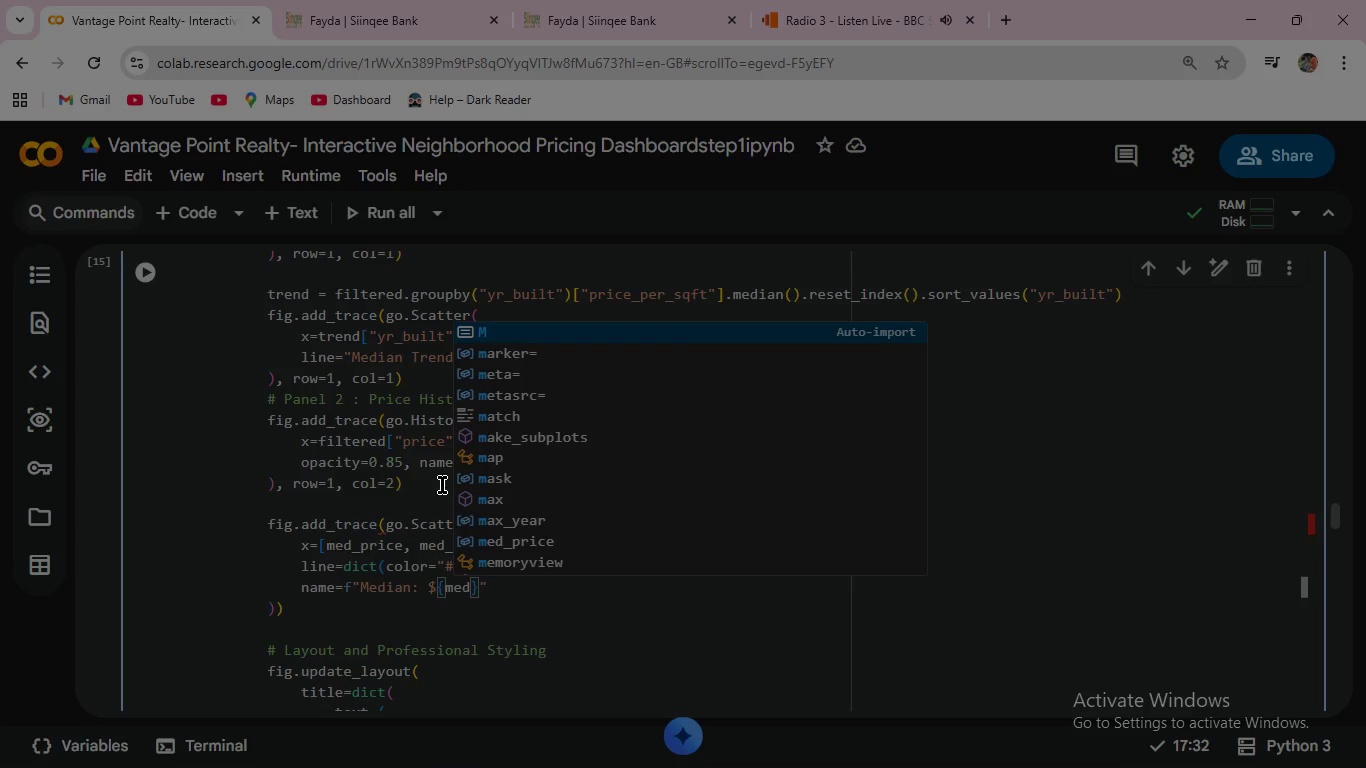 
key(Enter)
 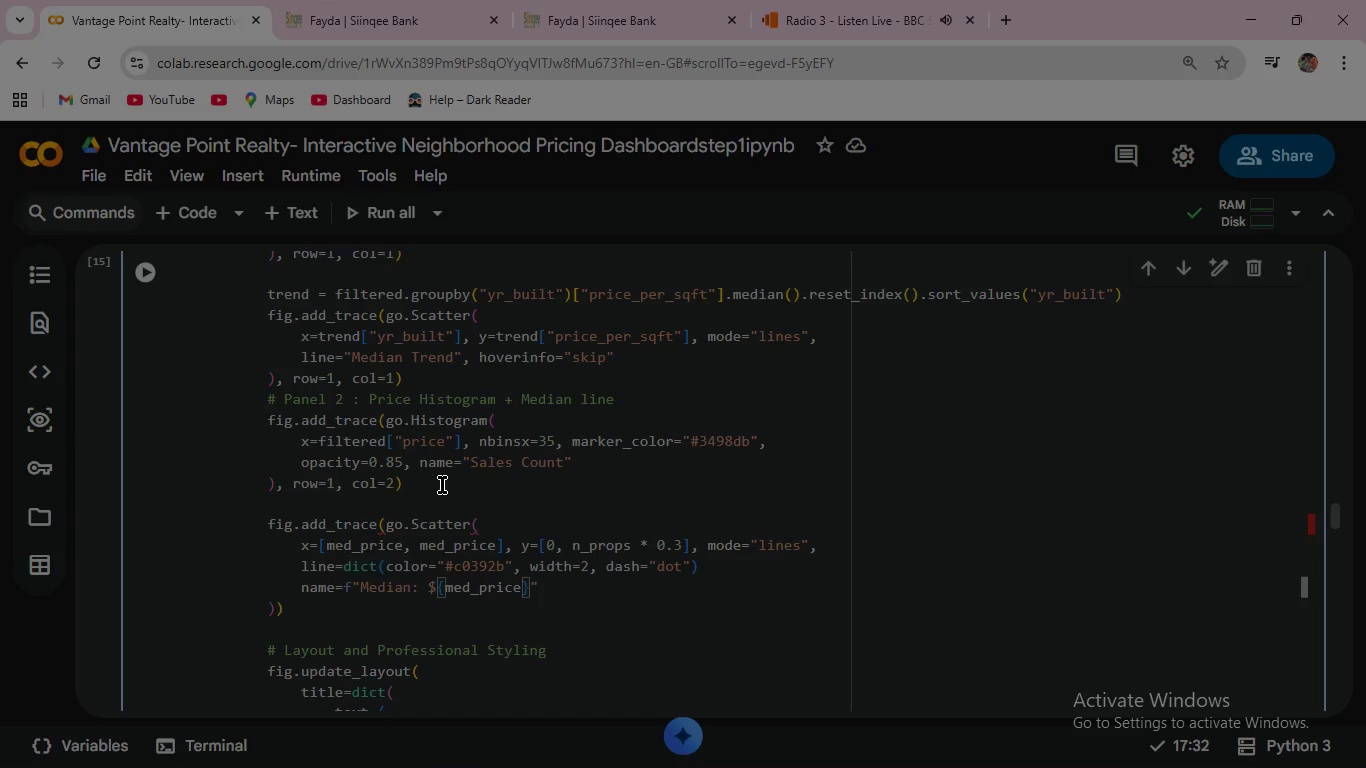 
type(:,.0f)
 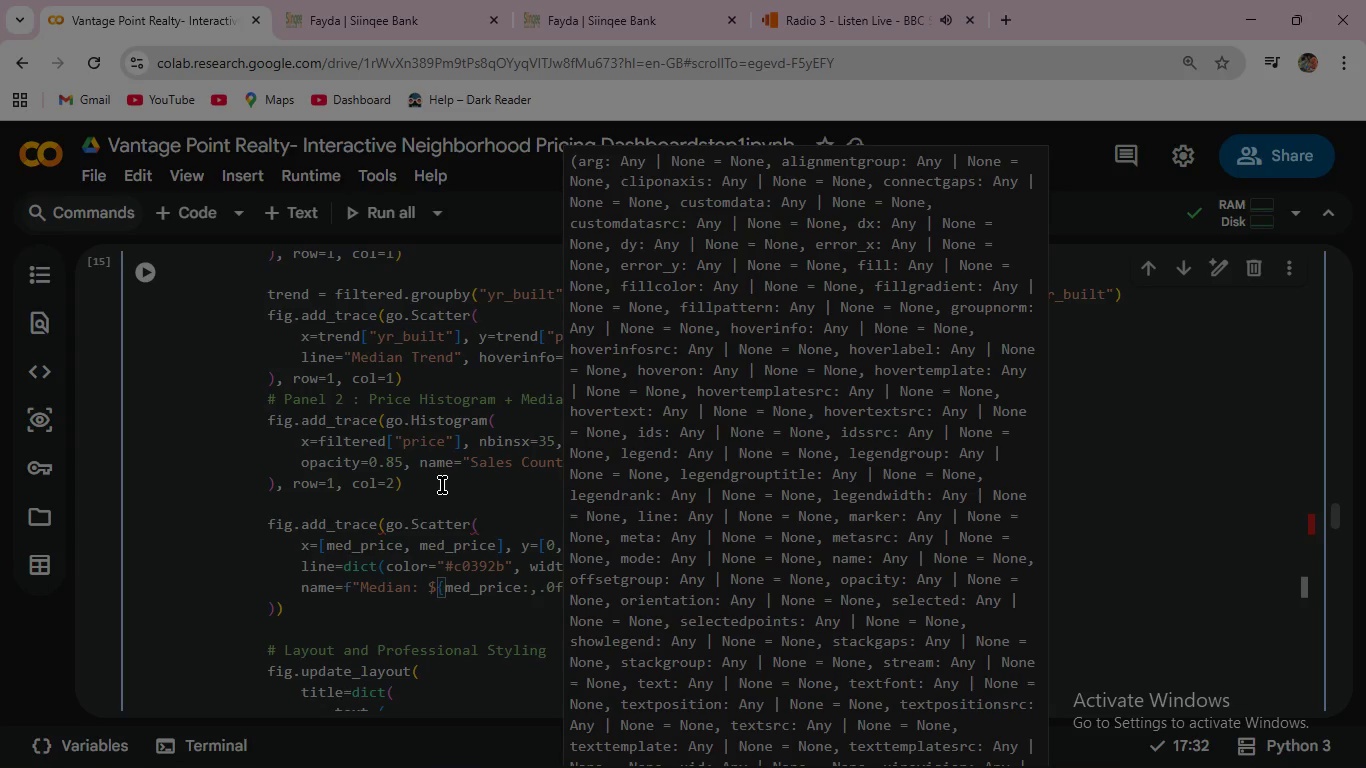 
key(ArrowRight)
 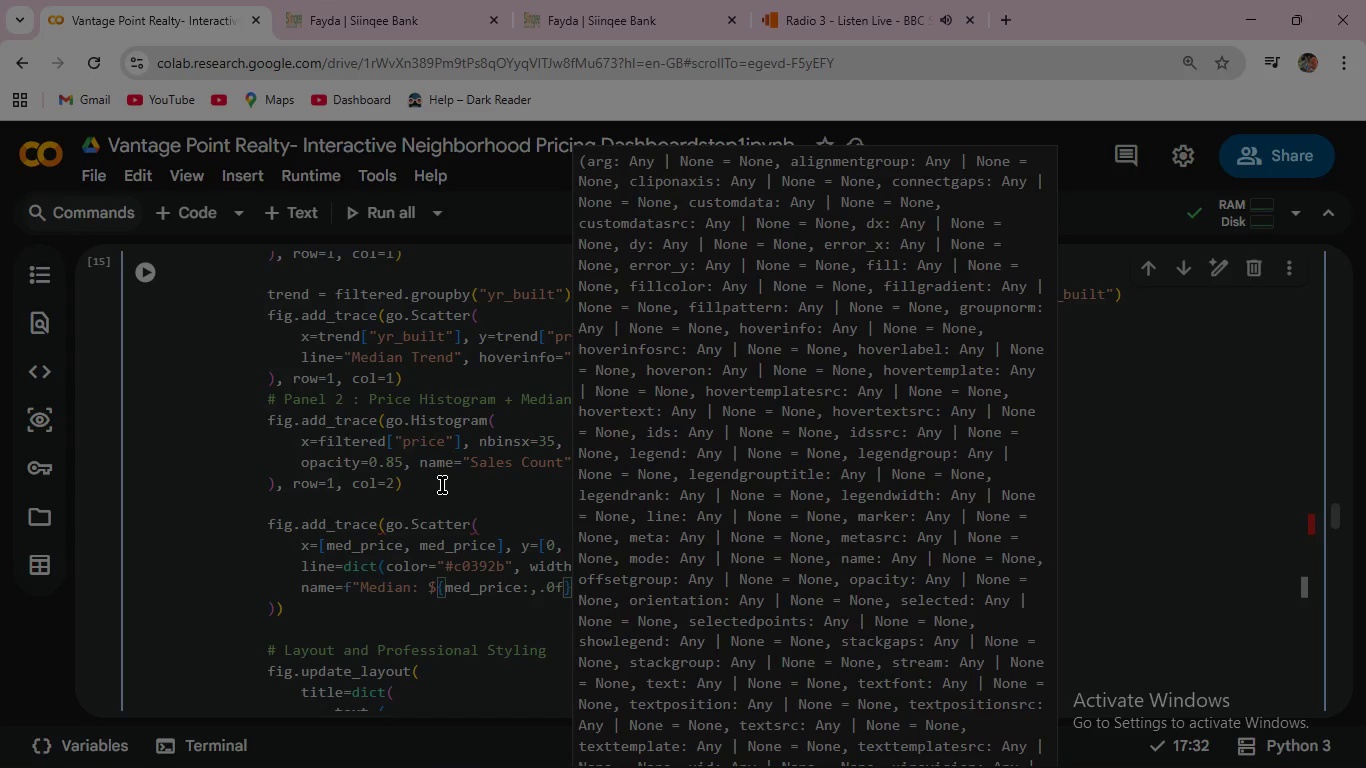 
key(Escape)
 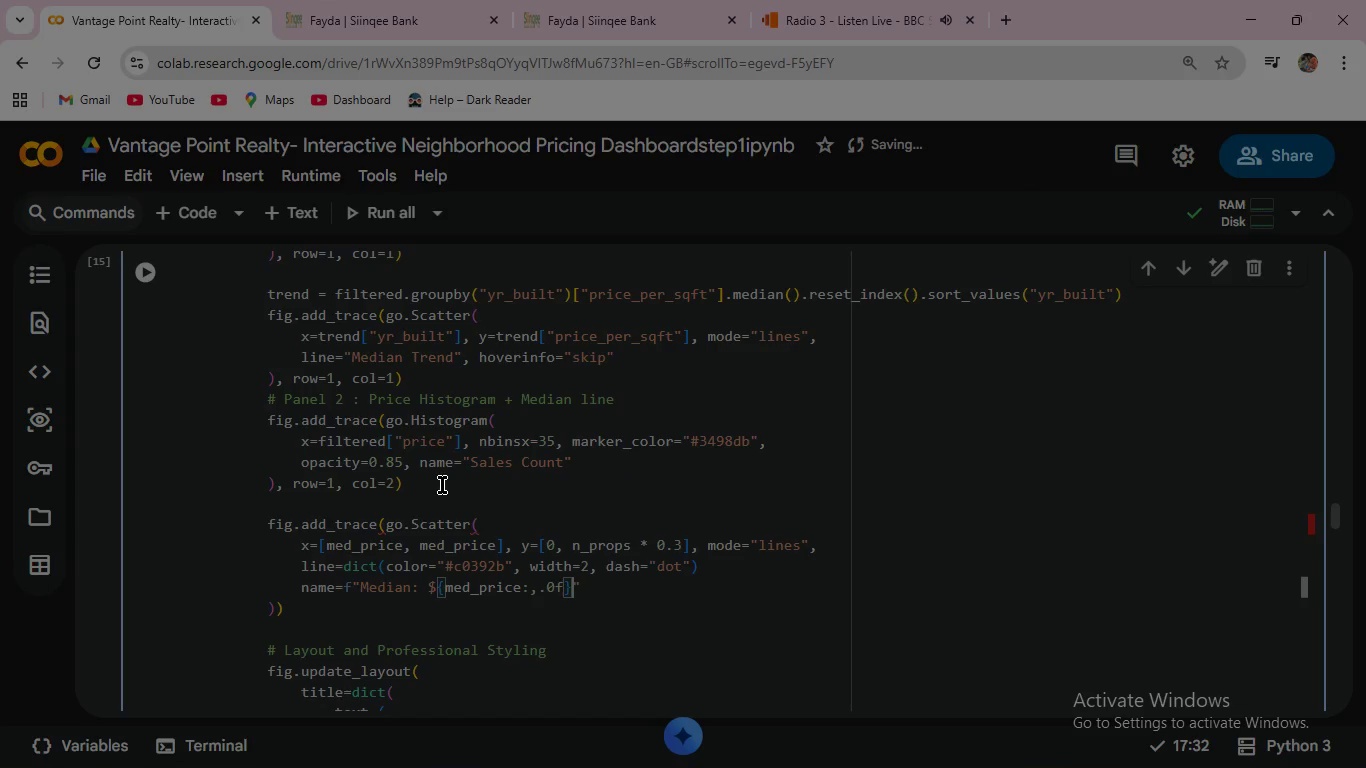 
key(ArrowRight)
 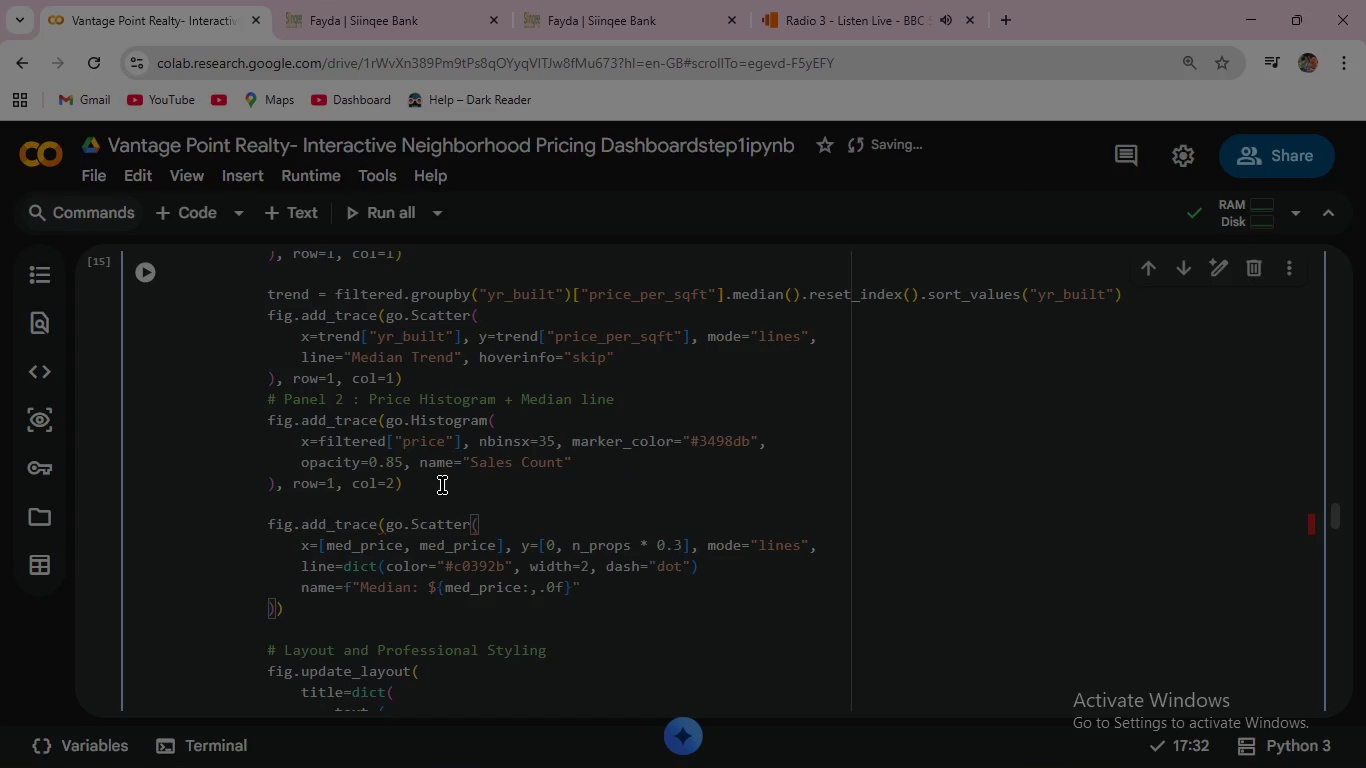 
type(, hoverinfo)
 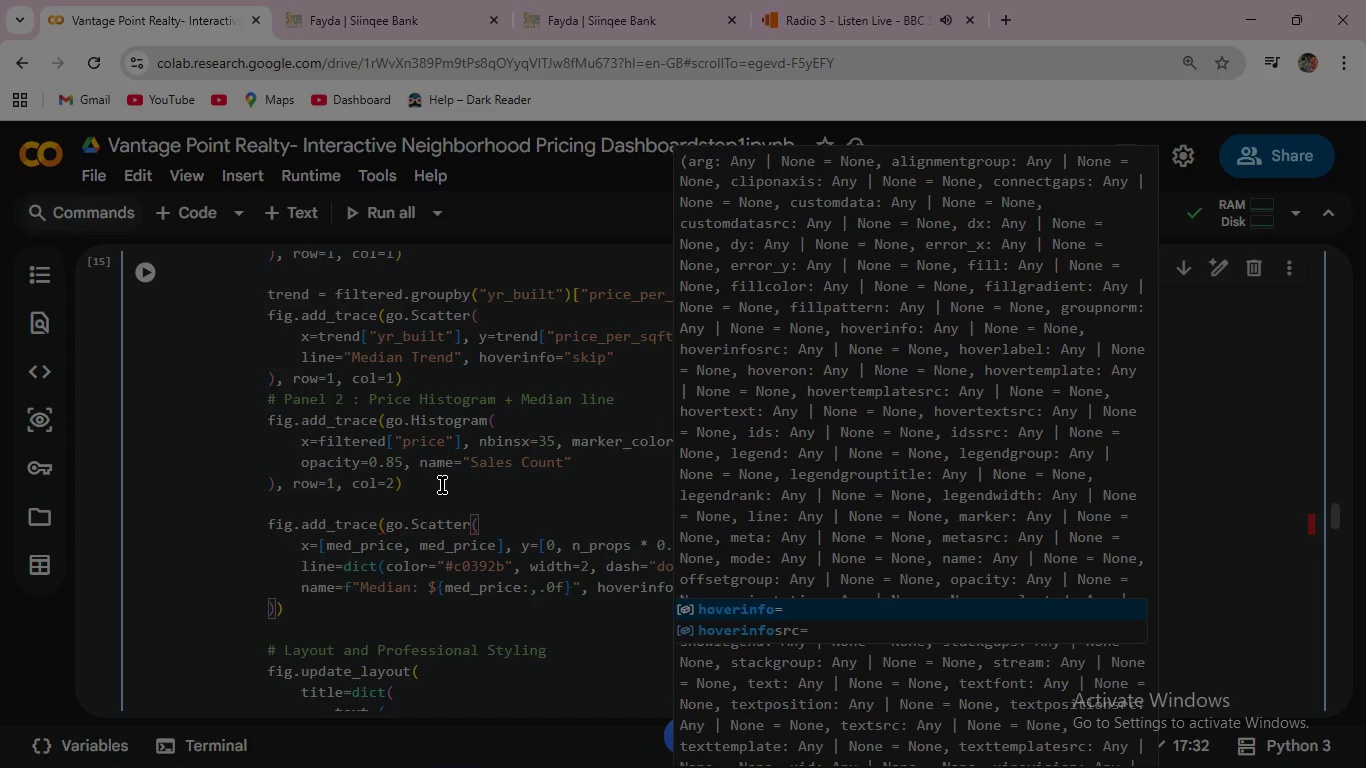 
key(Enter)
 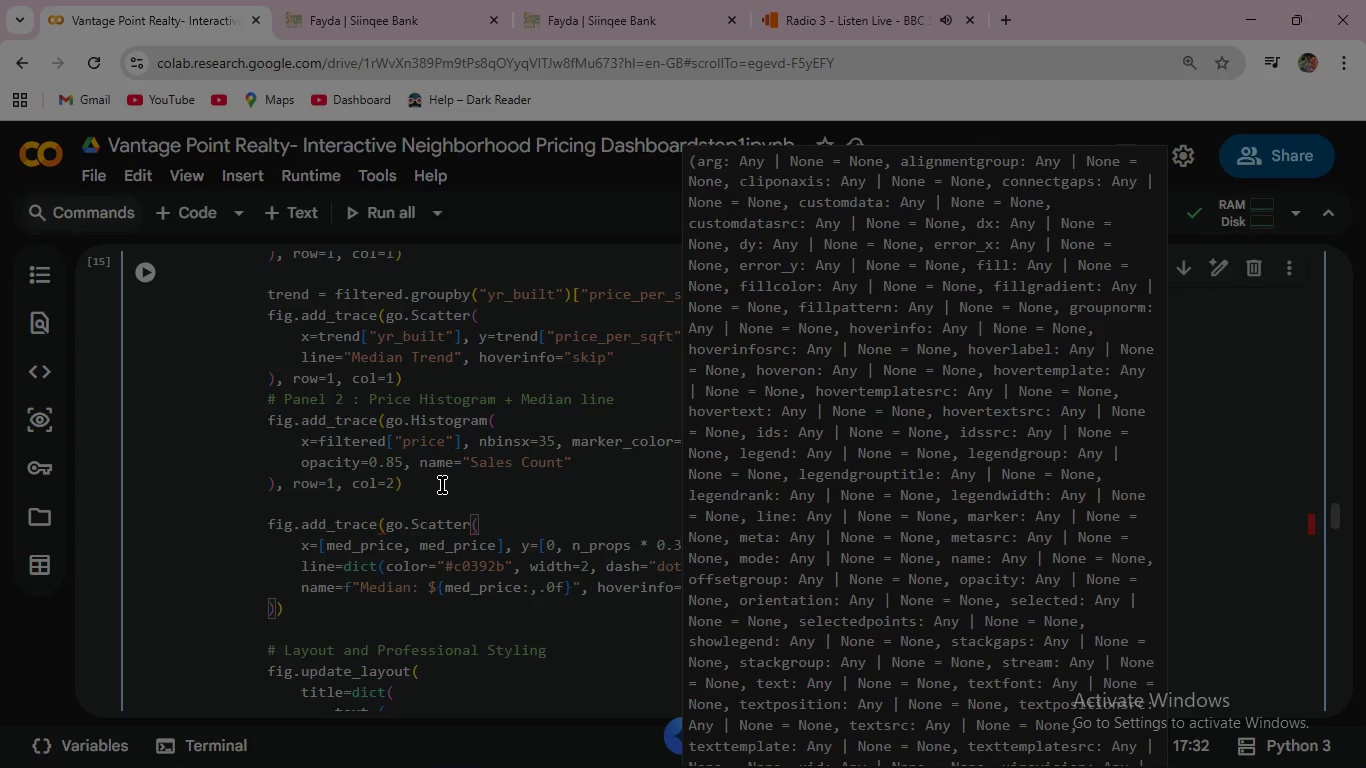 
key(Escape)
 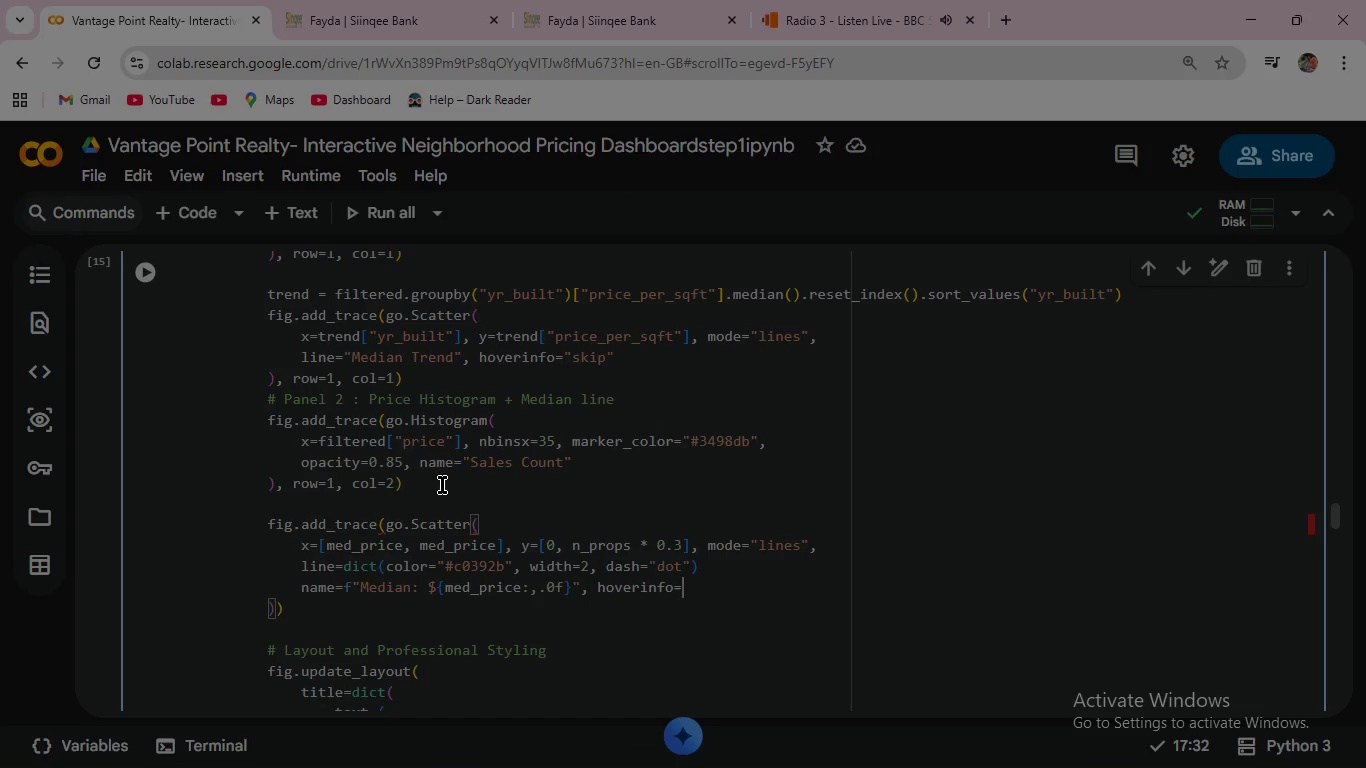 
type("skip)
 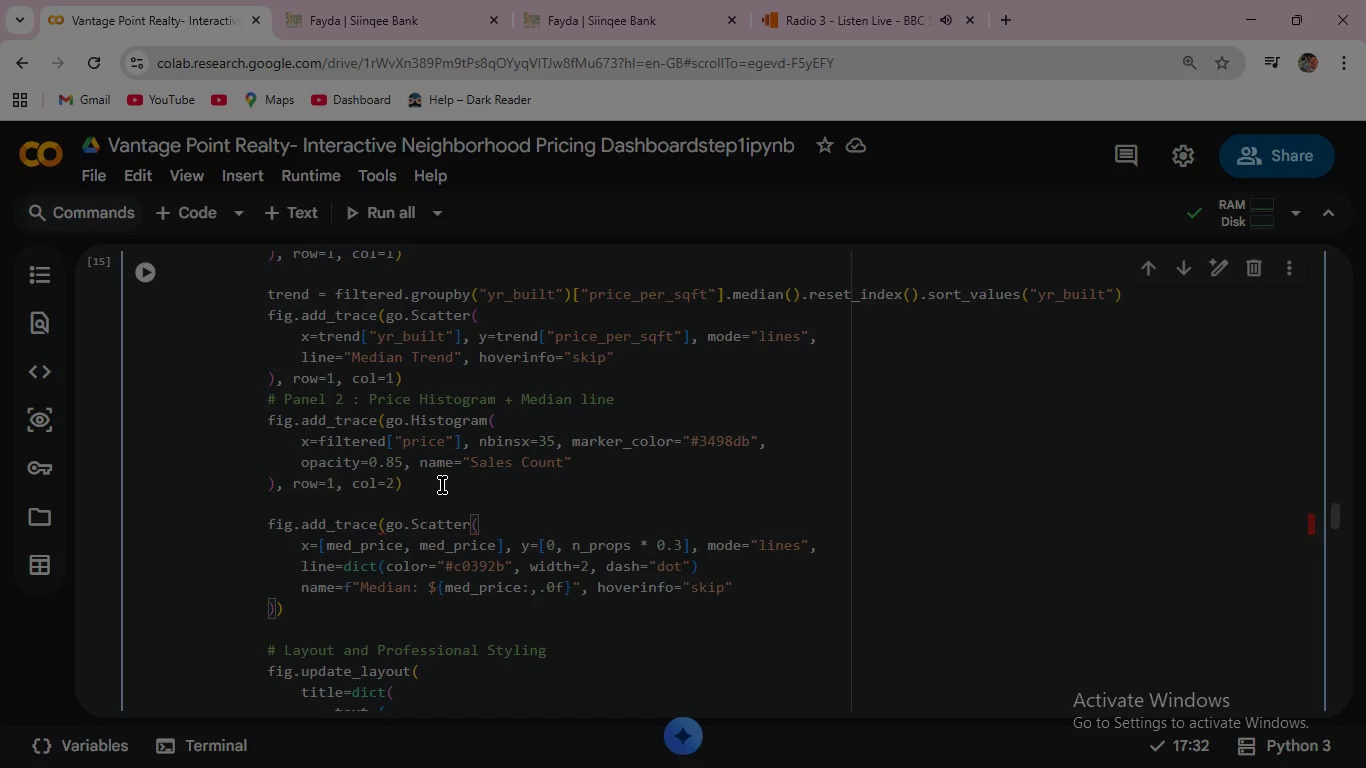 
mouse_move([439, 435])
 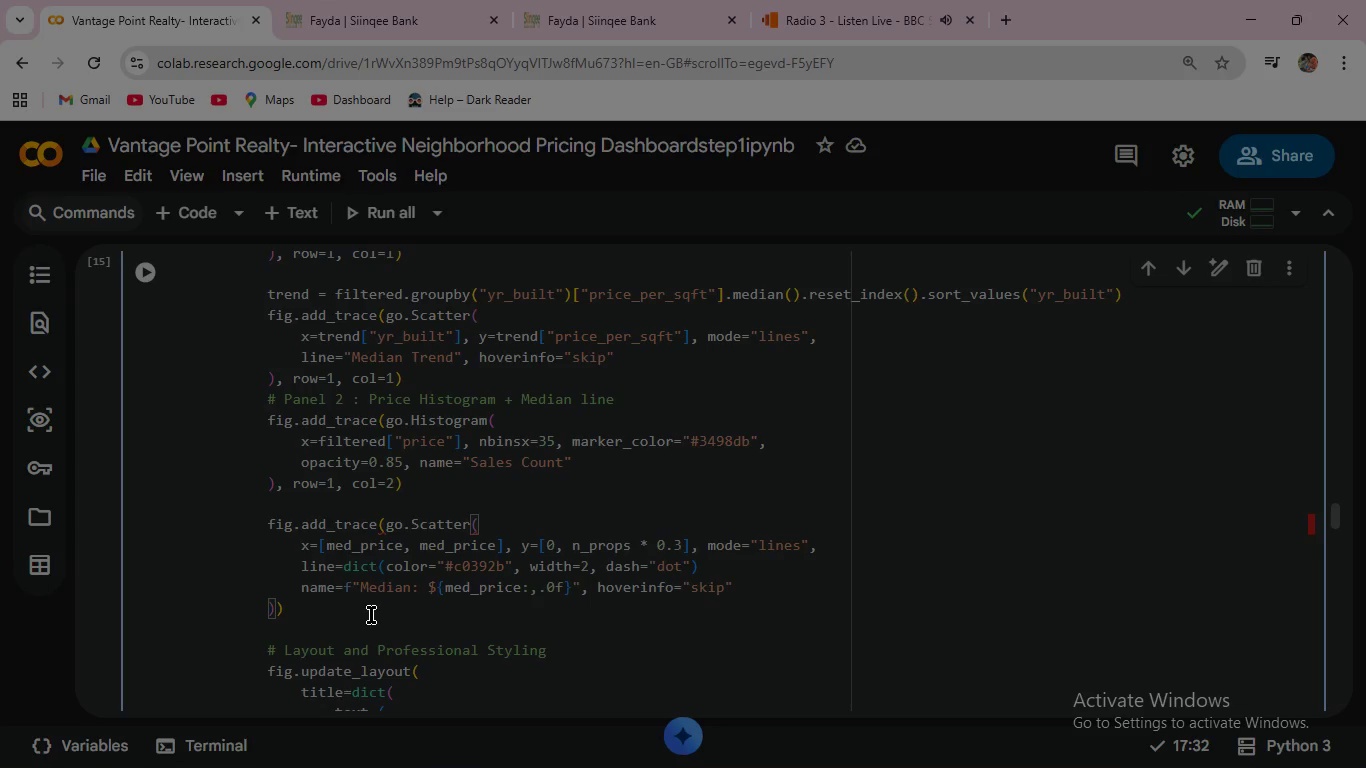 
wait(7.88)
 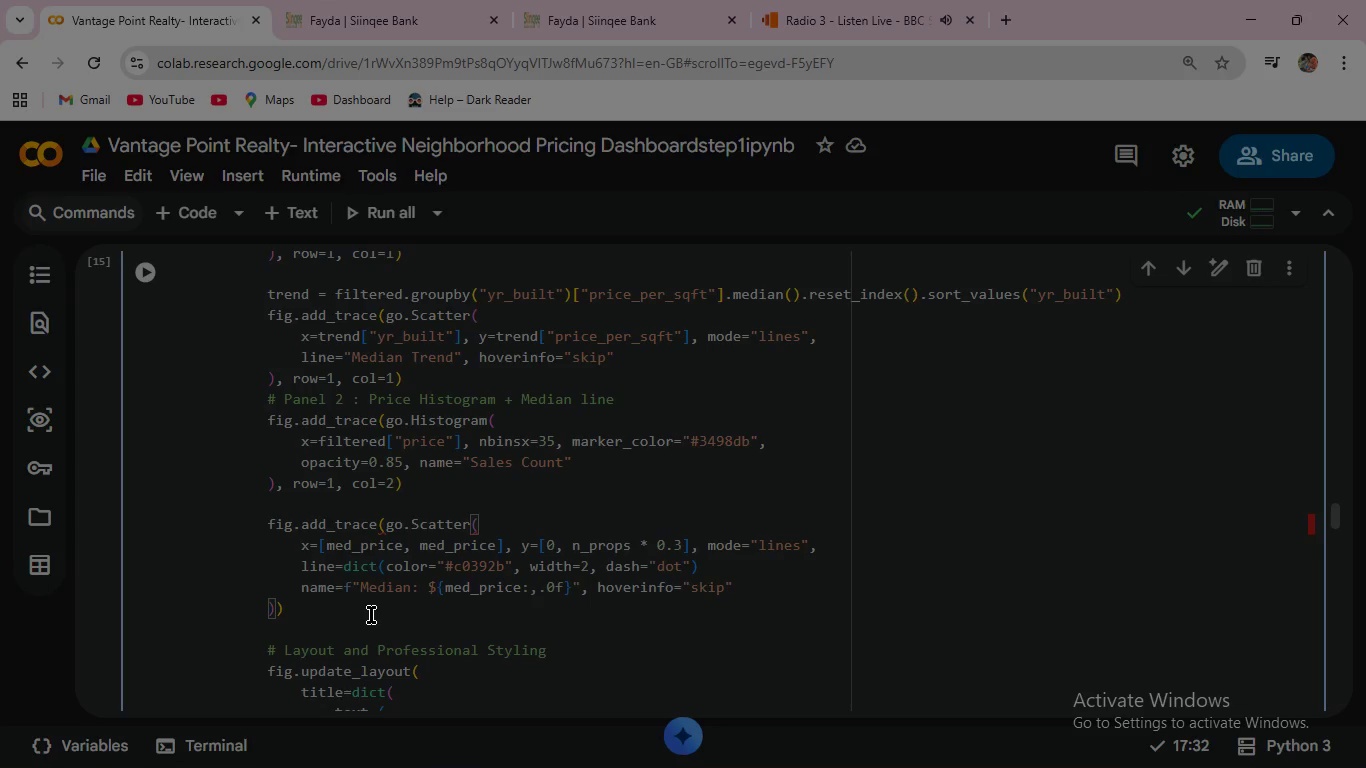 
left_click([279, 614])
 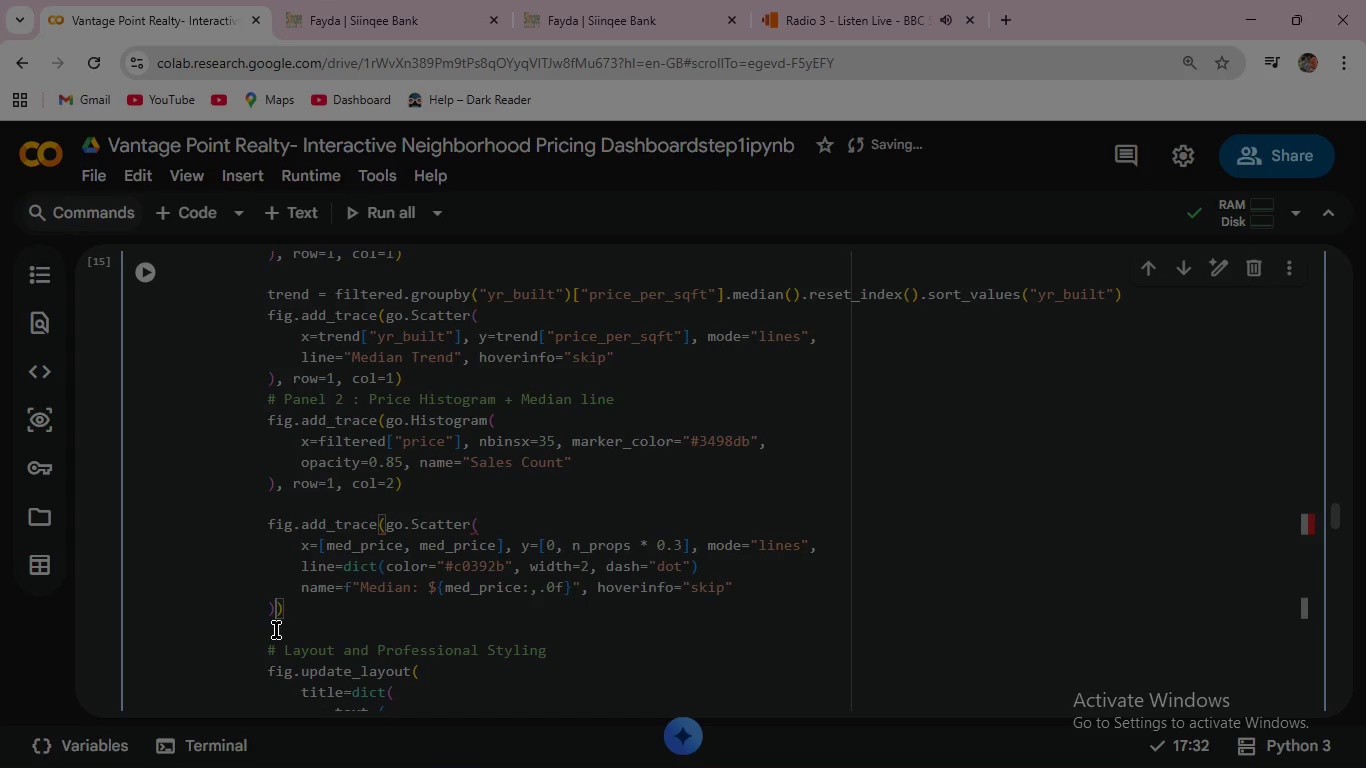 
key(Comma)
 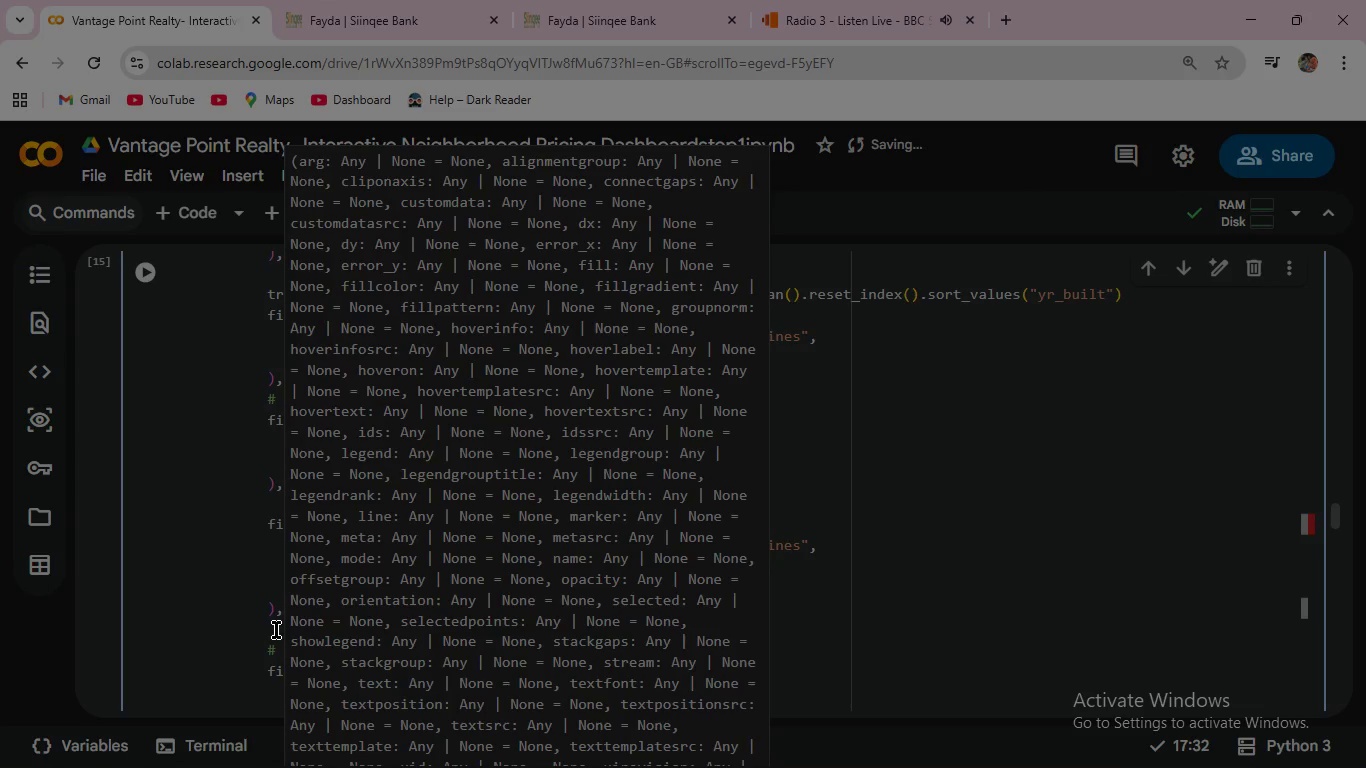 
key(ArrowRight)
 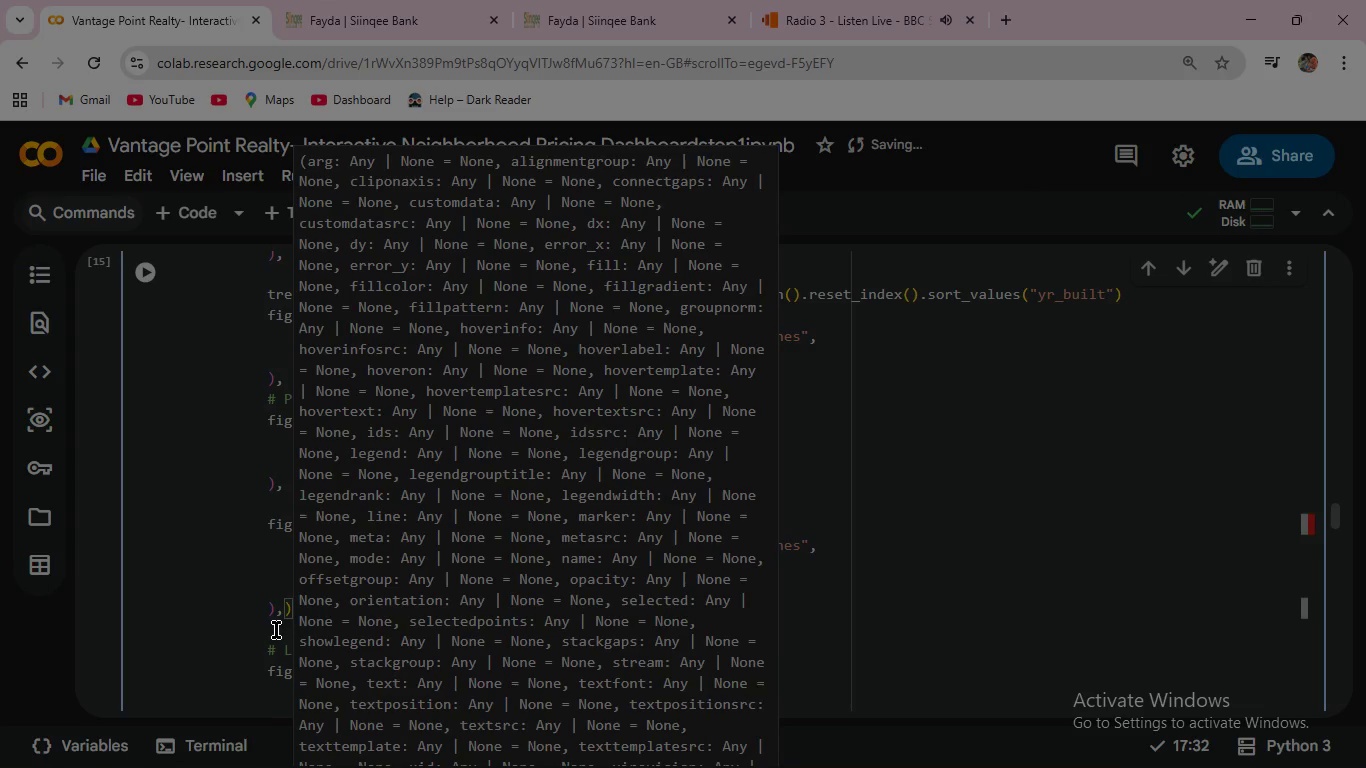 
key(Space)
 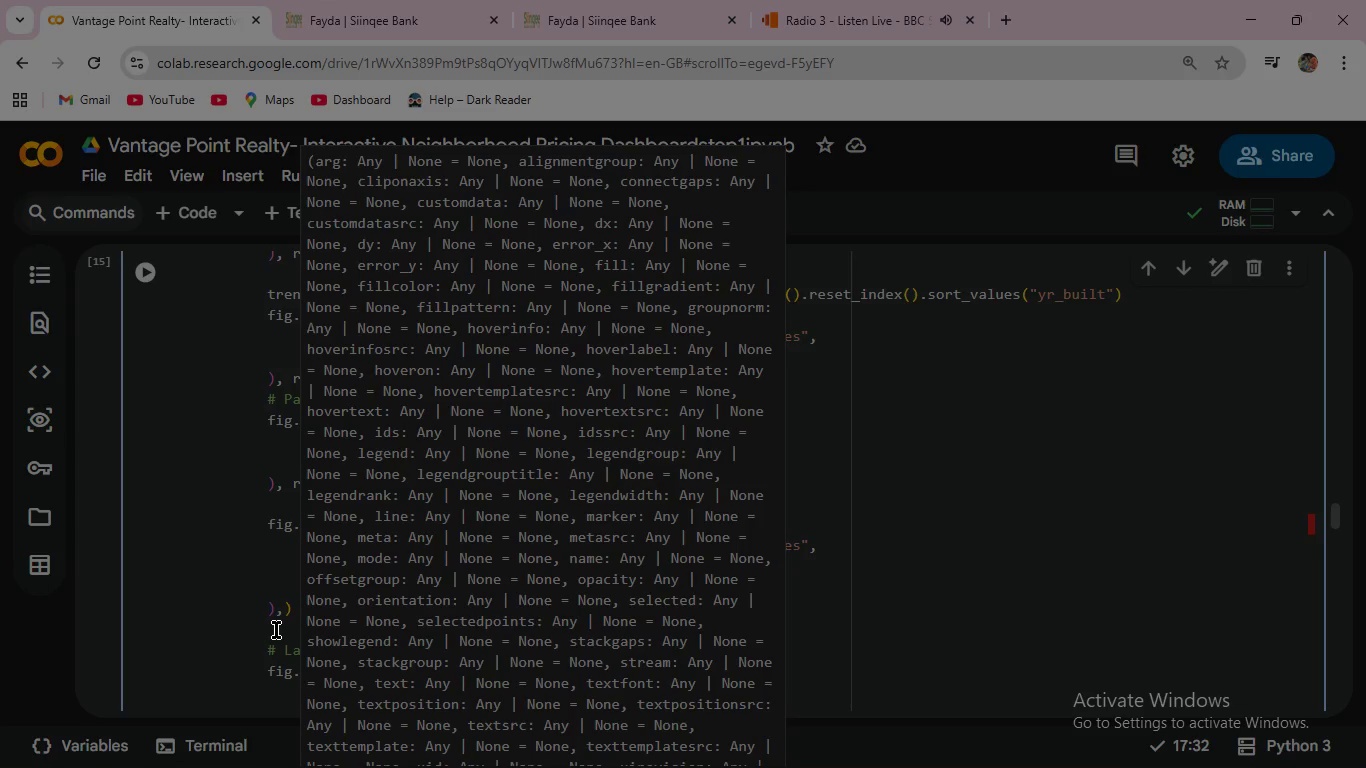 
key(ArrowLeft)
 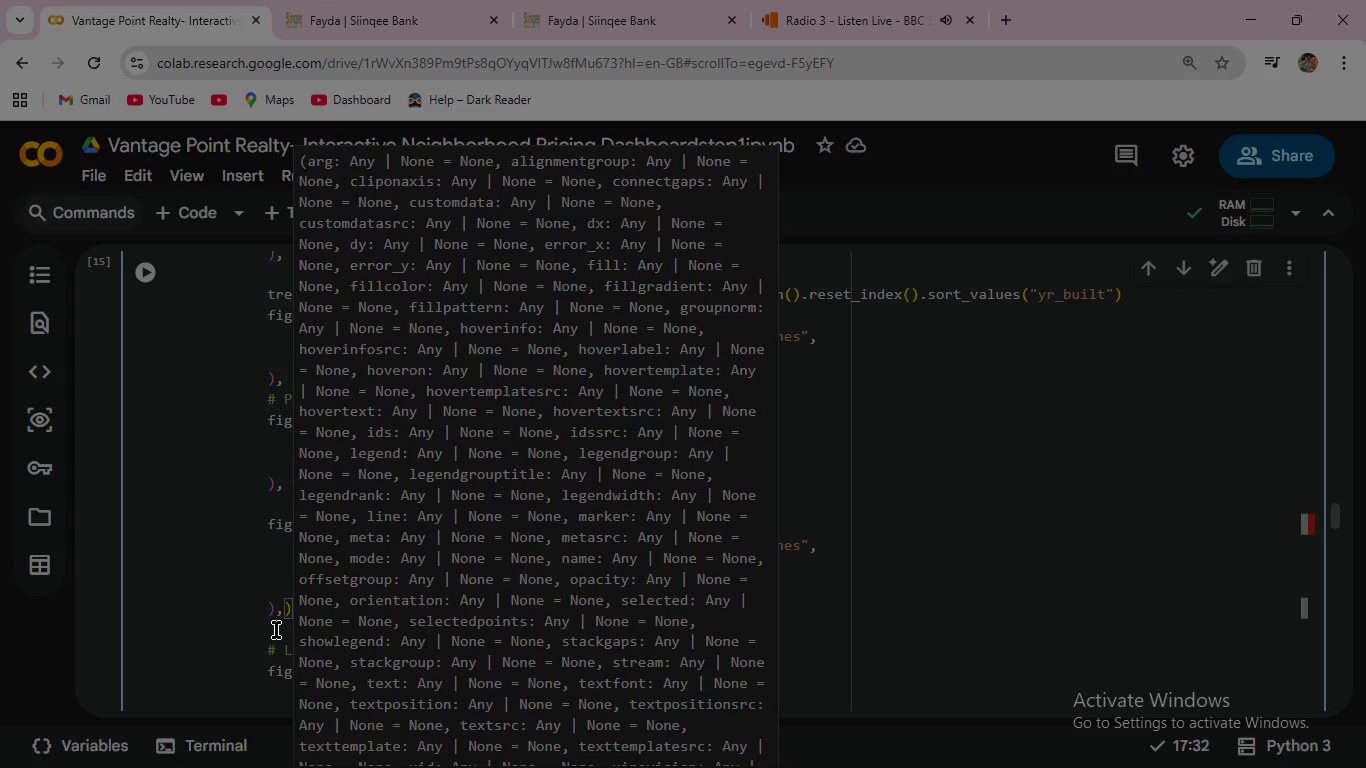 
key(ArrowLeft)
 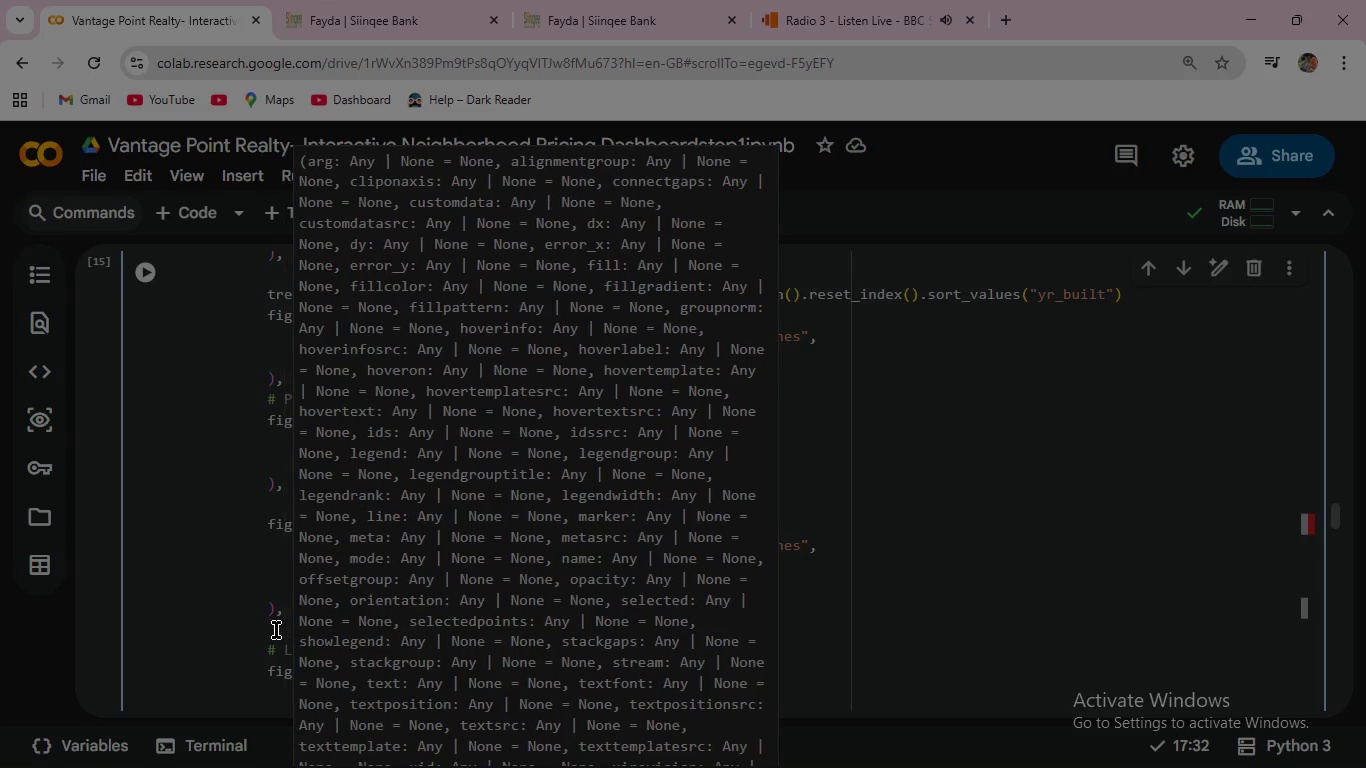 
type( )
key(Escape)
type(row=1, col=2)
 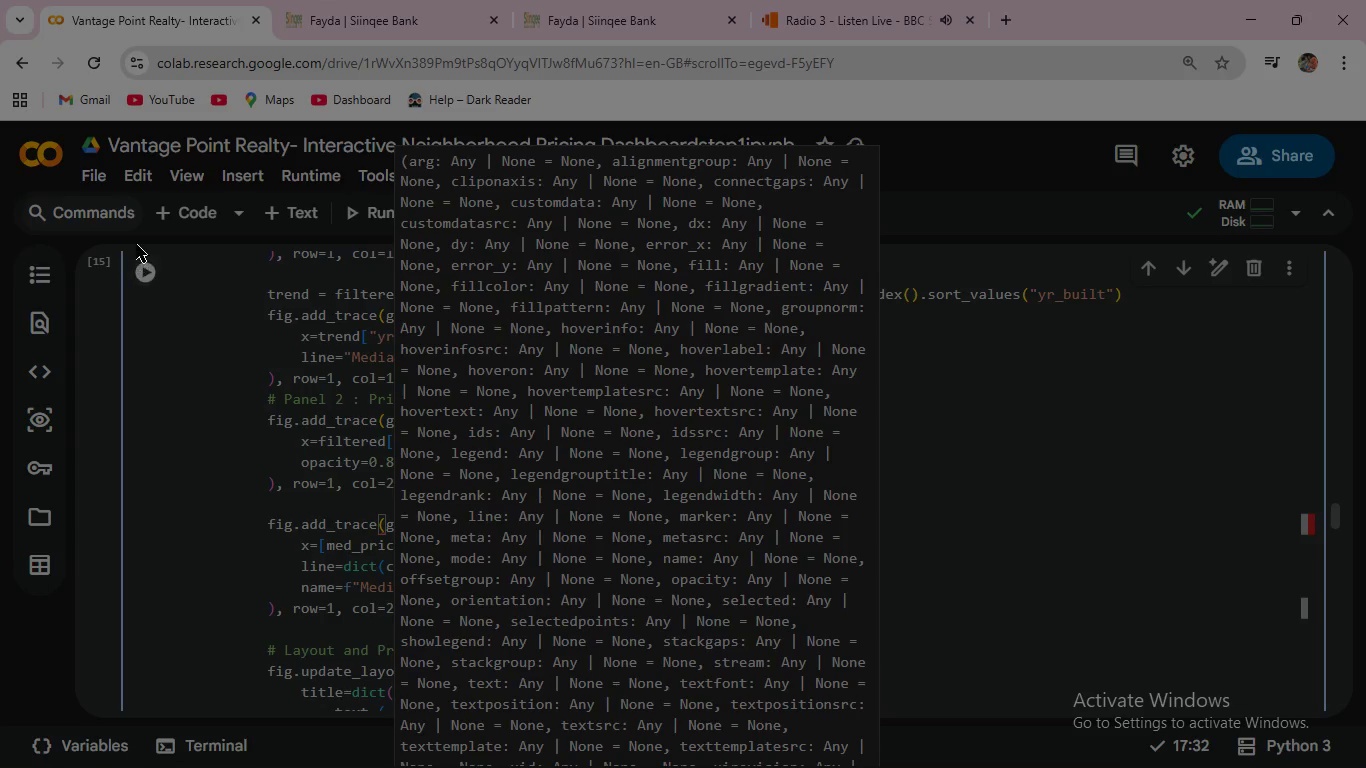 
left_click([151, 275])
 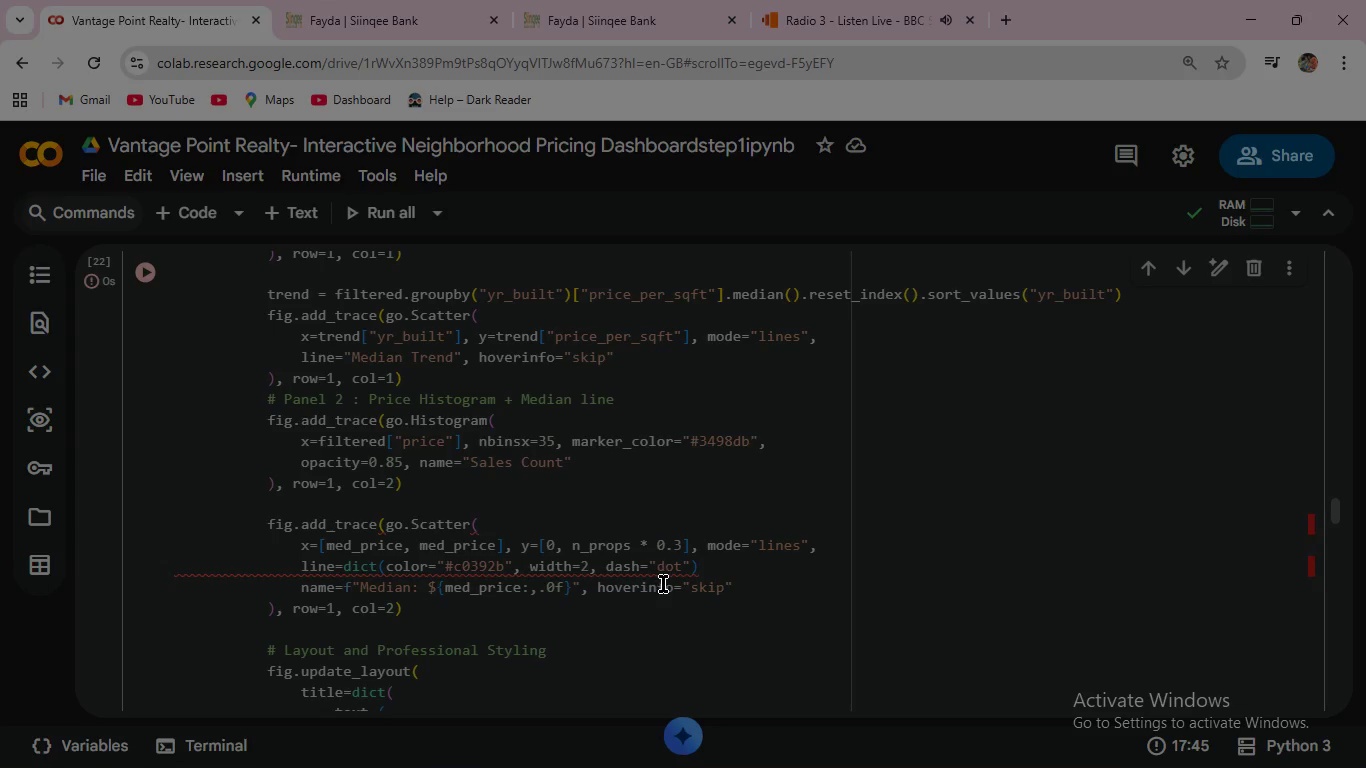 
wait(10.34)
 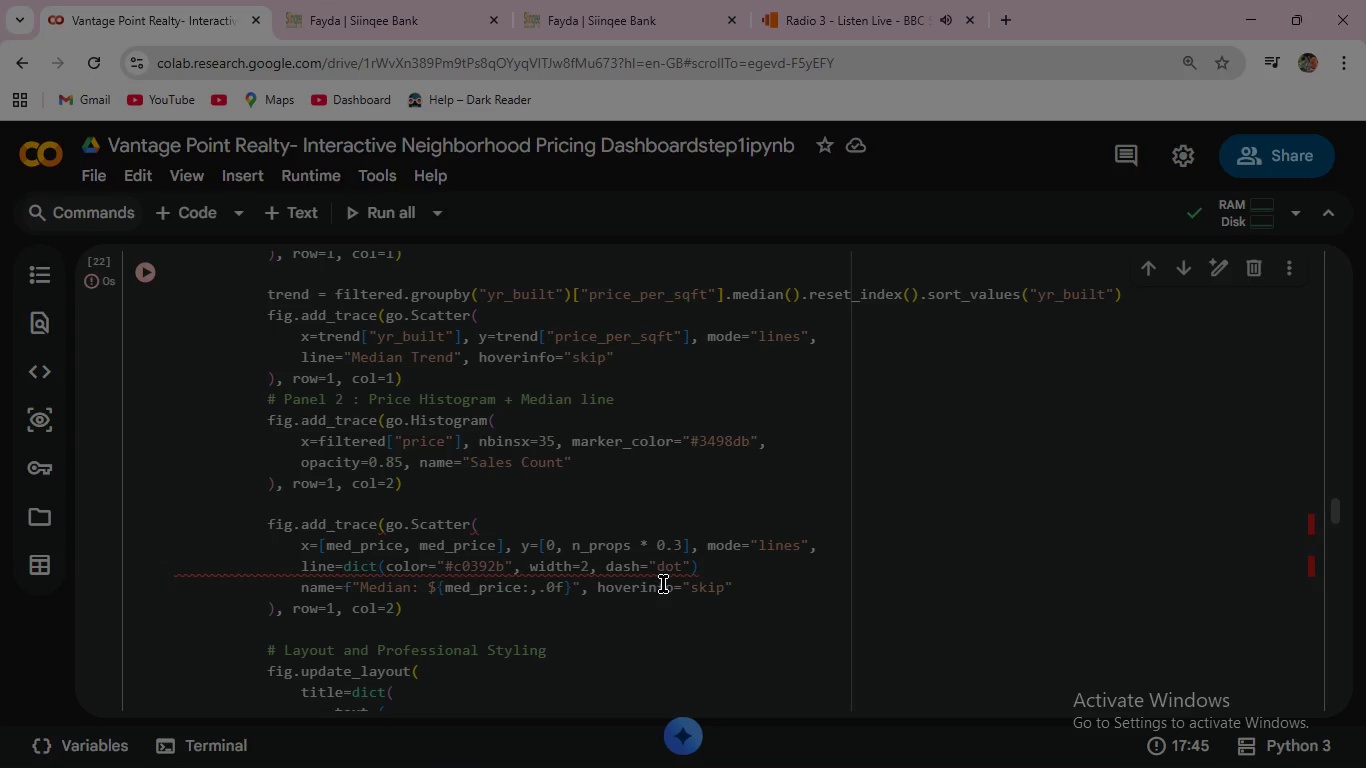 
left_click([701, 569])
 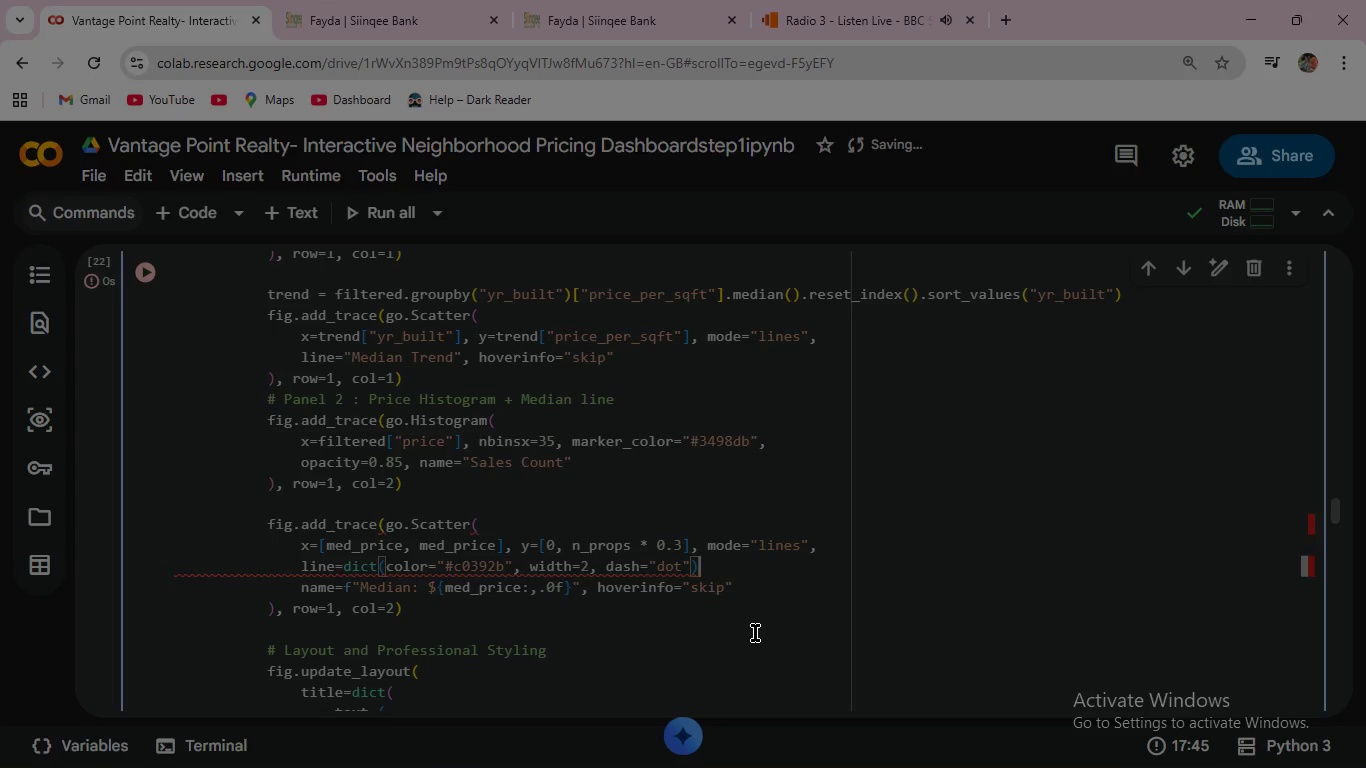 
key(Comma)
 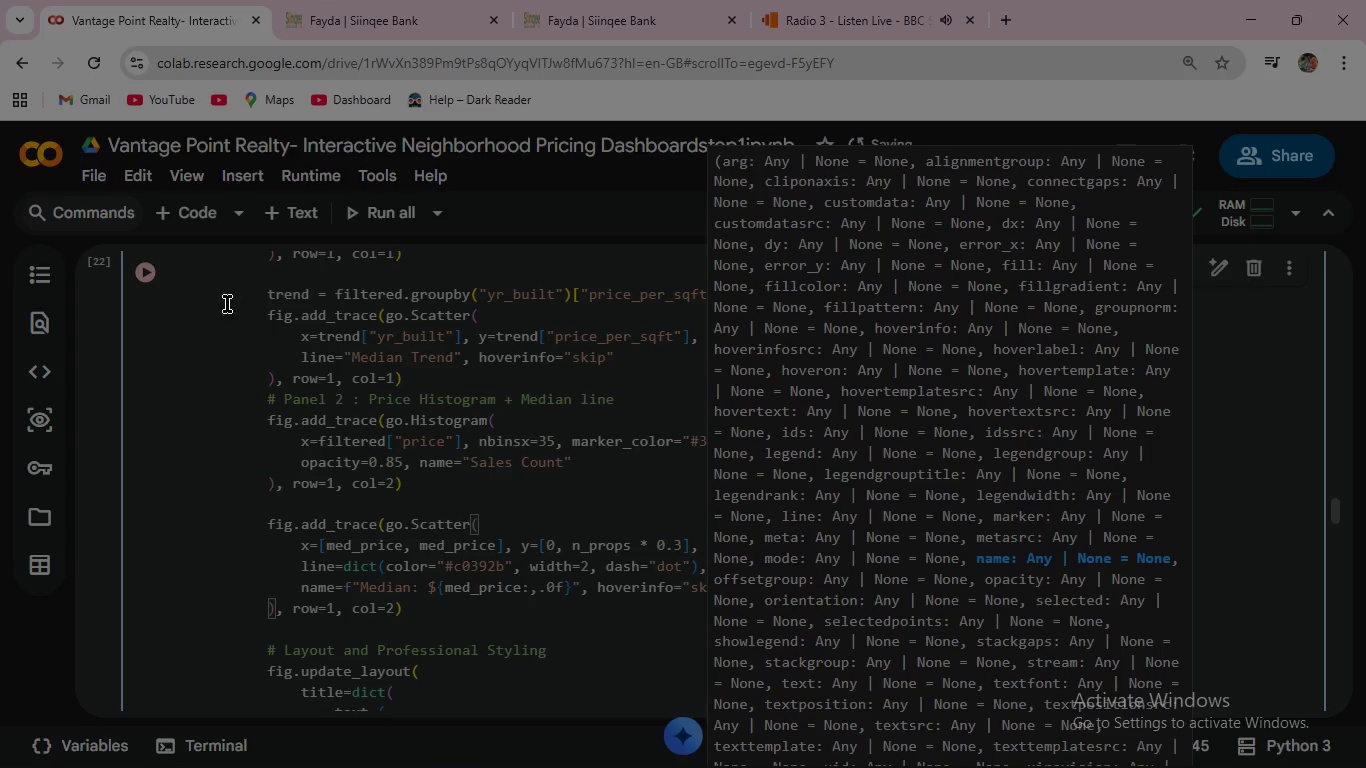 
left_click([154, 273])
 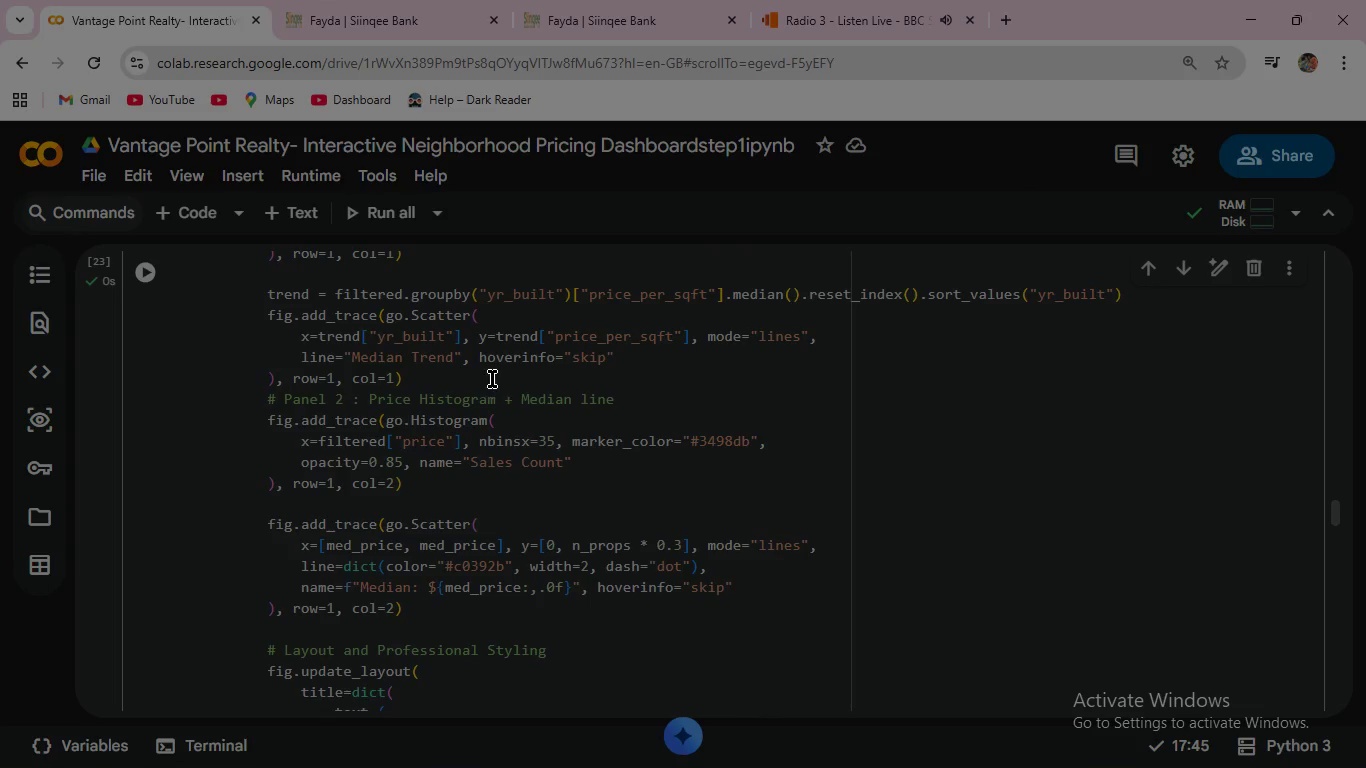 
scroll: coordinate [762, 515], scroll_direction: down, amount: 11.0
 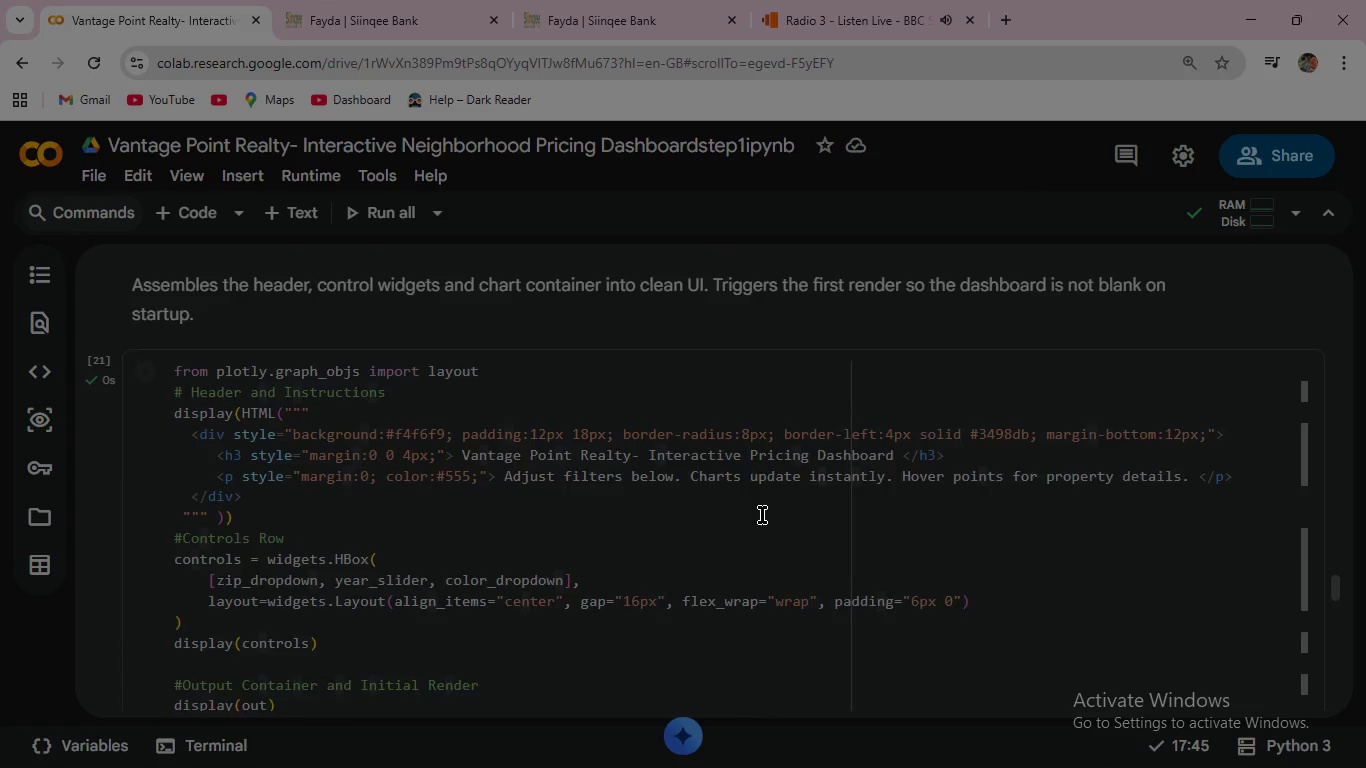 
scroll: coordinate [762, 515], scroll_direction: up, amount: 1.0
 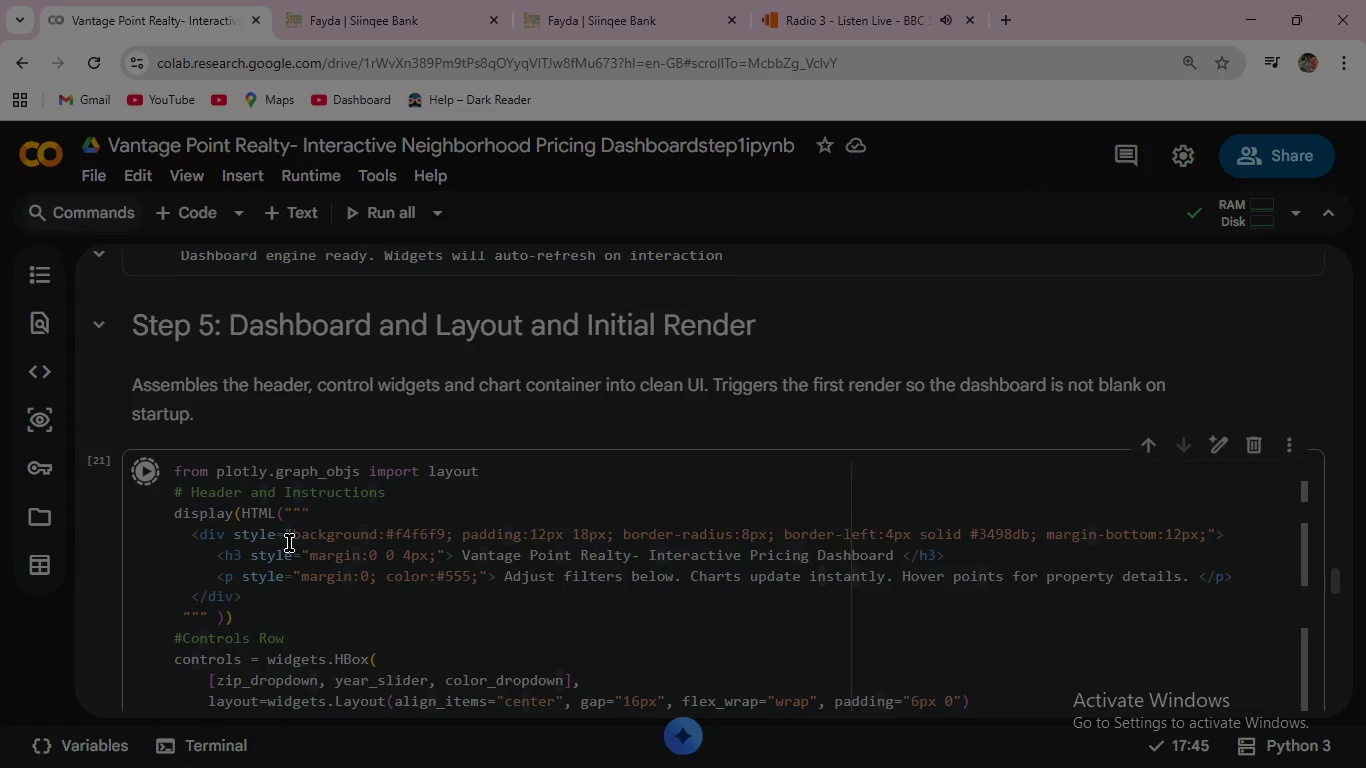 
wait(5.75)
 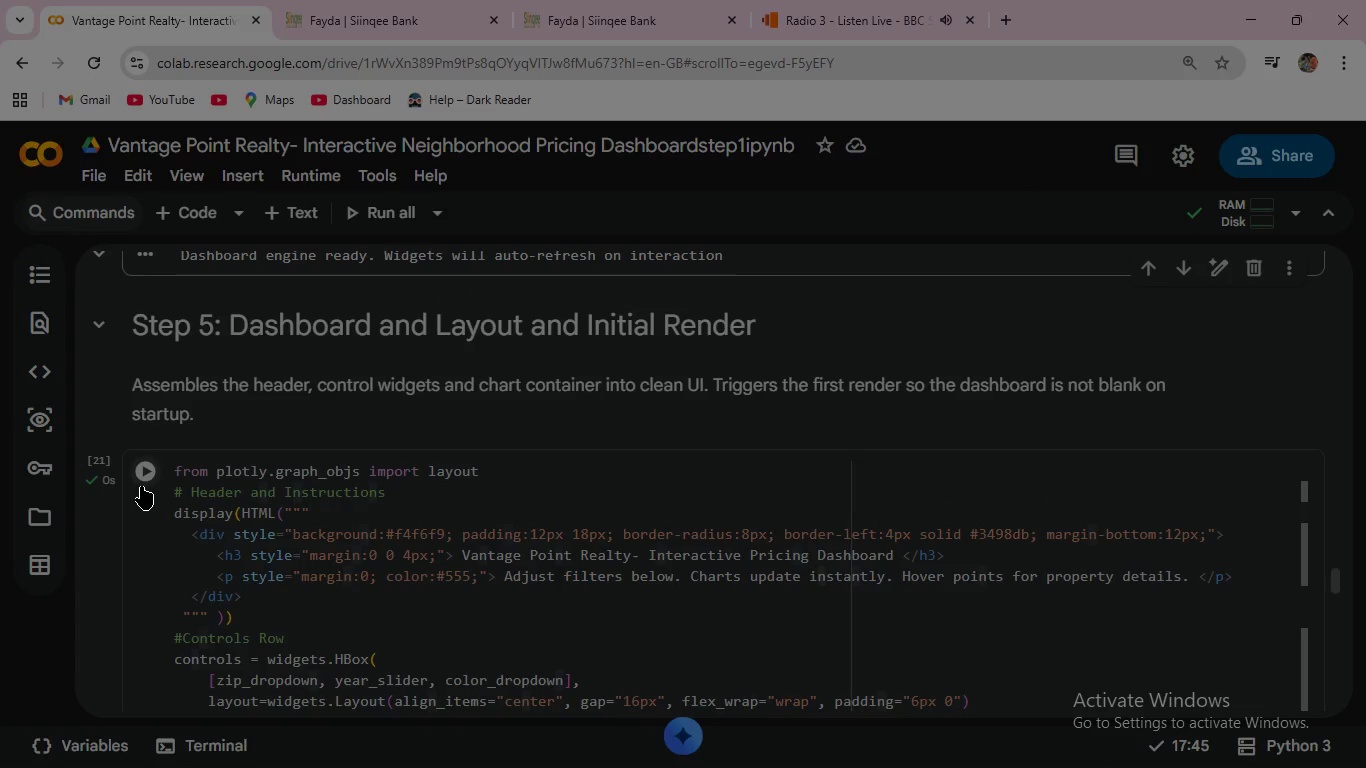 
scroll: coordinate [289, 543], scroll_direction: down, amount: 4.0
 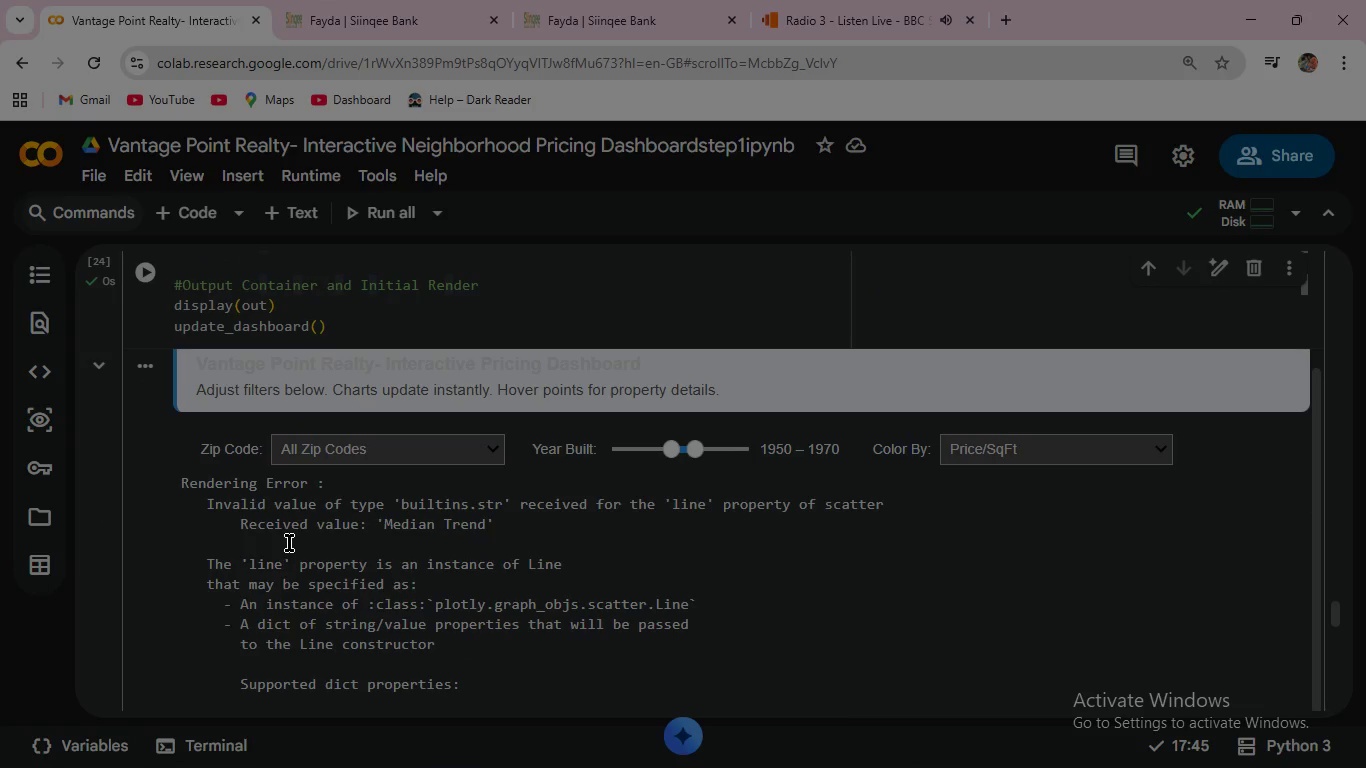 
scroll: coordinate [289, 543], scroll_direction: up, amount: 5.0
 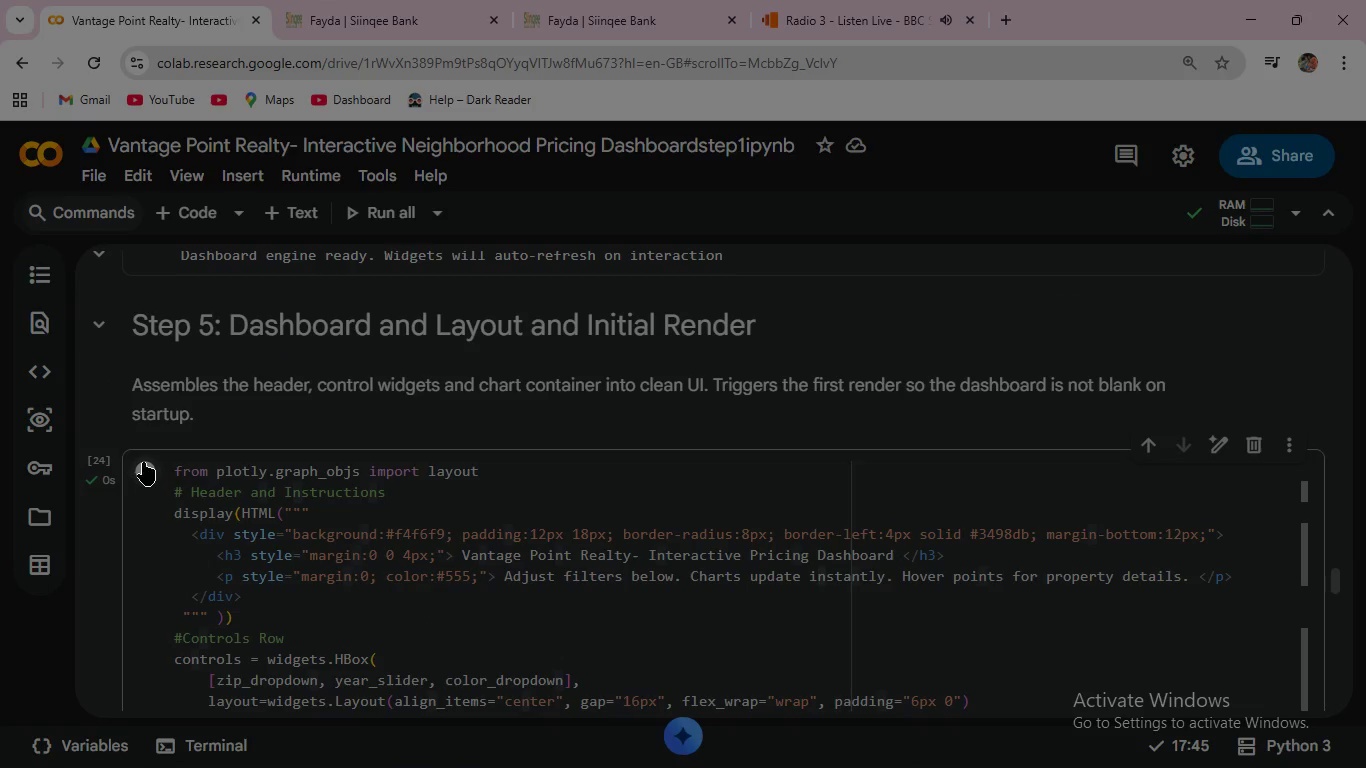 
left_click([142, 462])
 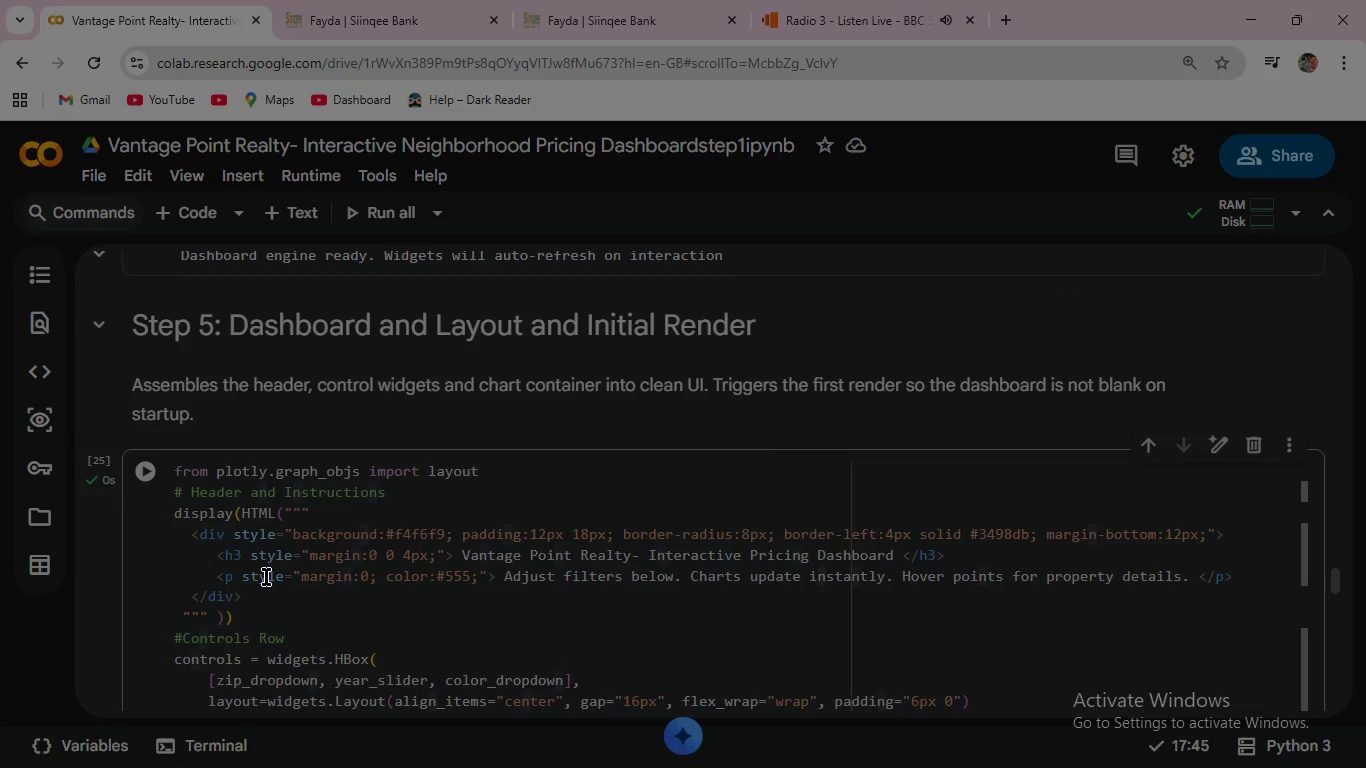 
scroll: coordinate [267, 577], scroll_direction: down, amount: 9.0
 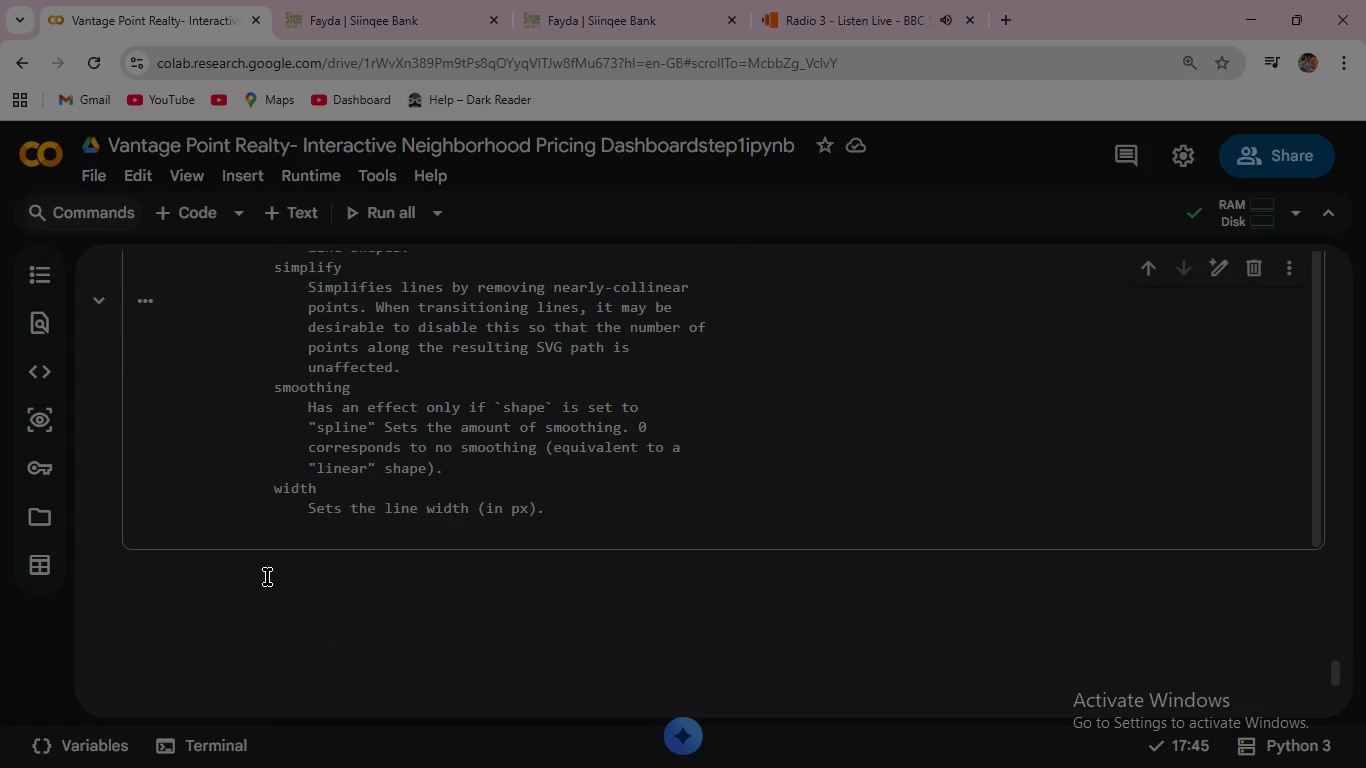 
scroll: coordinate [386, 536], scroll_direction: up, amount: 18.0
 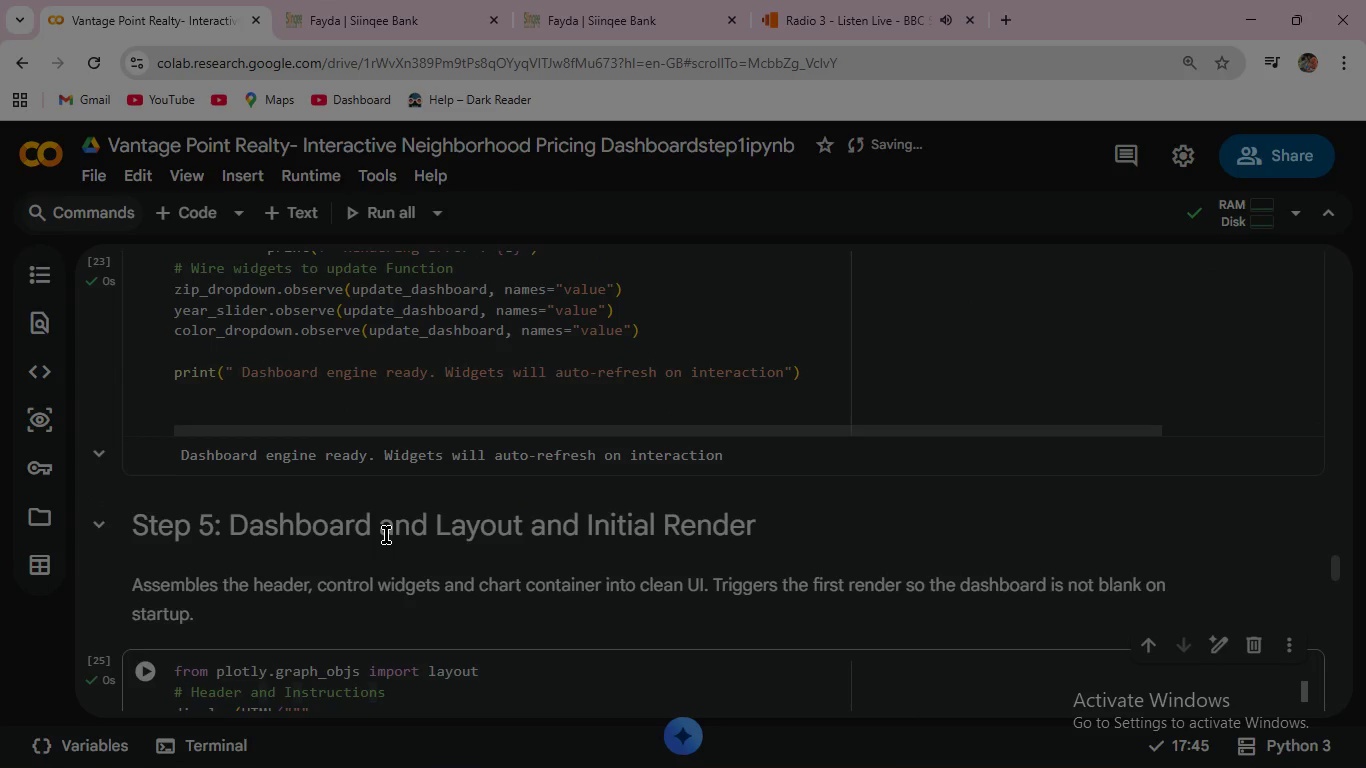 
scroll: coordinate [386, 535], scroll_direction: up, amount: 5.0
 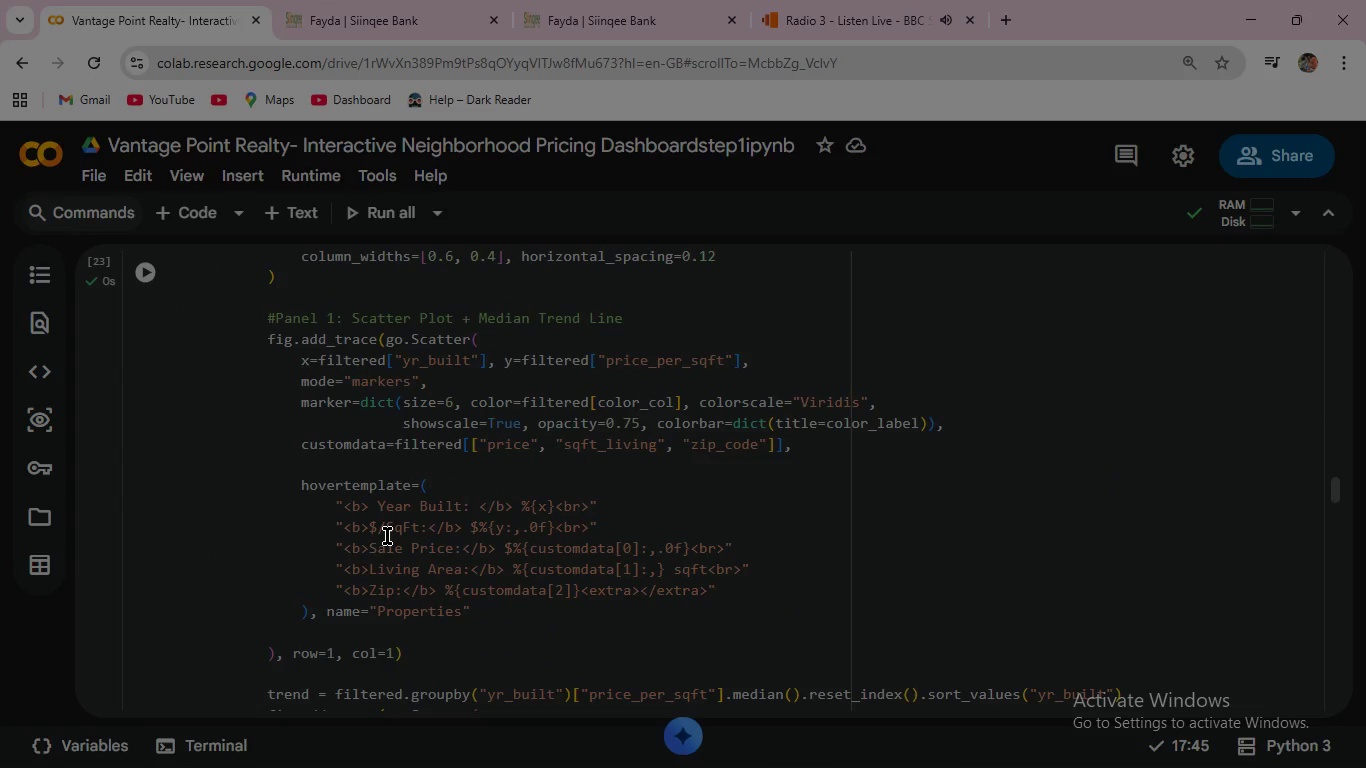 
wait(14.27)
 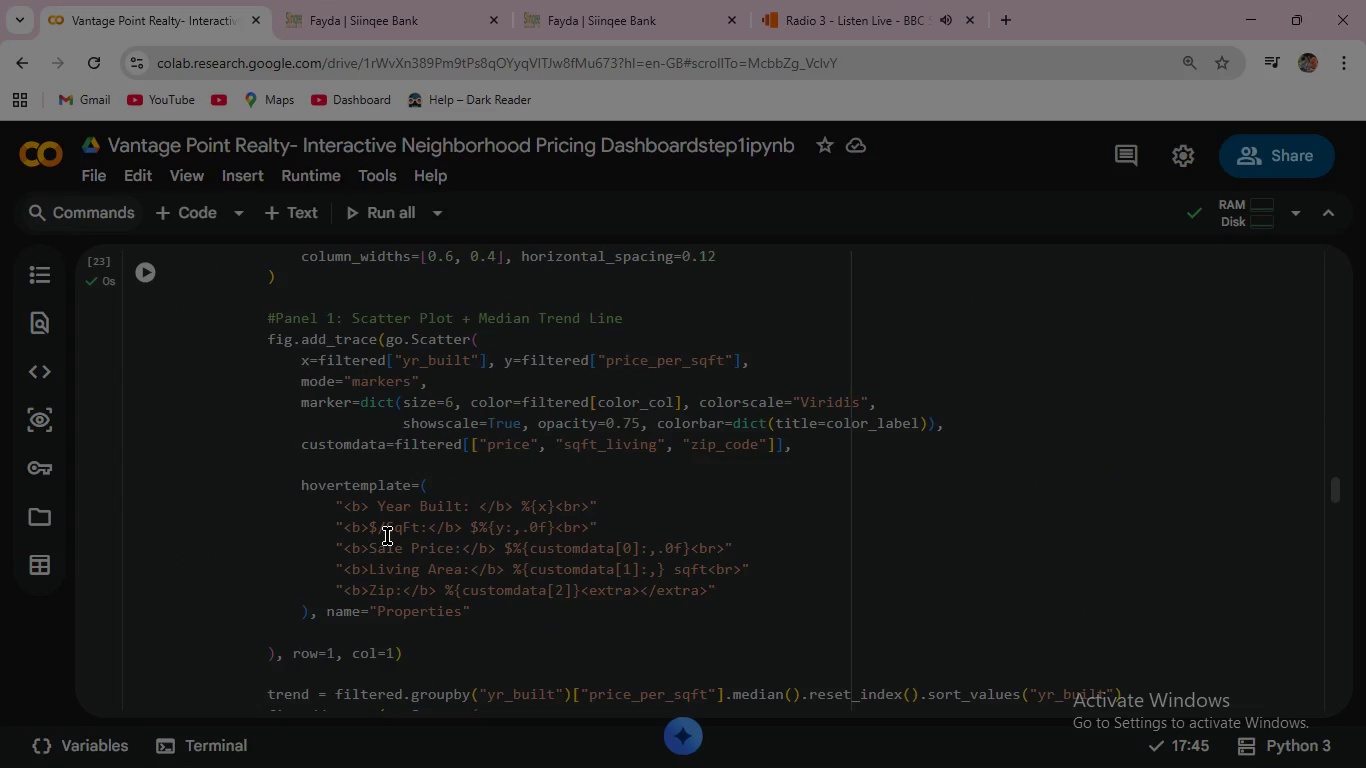 
scroll: coordinate [387, 536], scroll_direction: up, amount: 4.0
 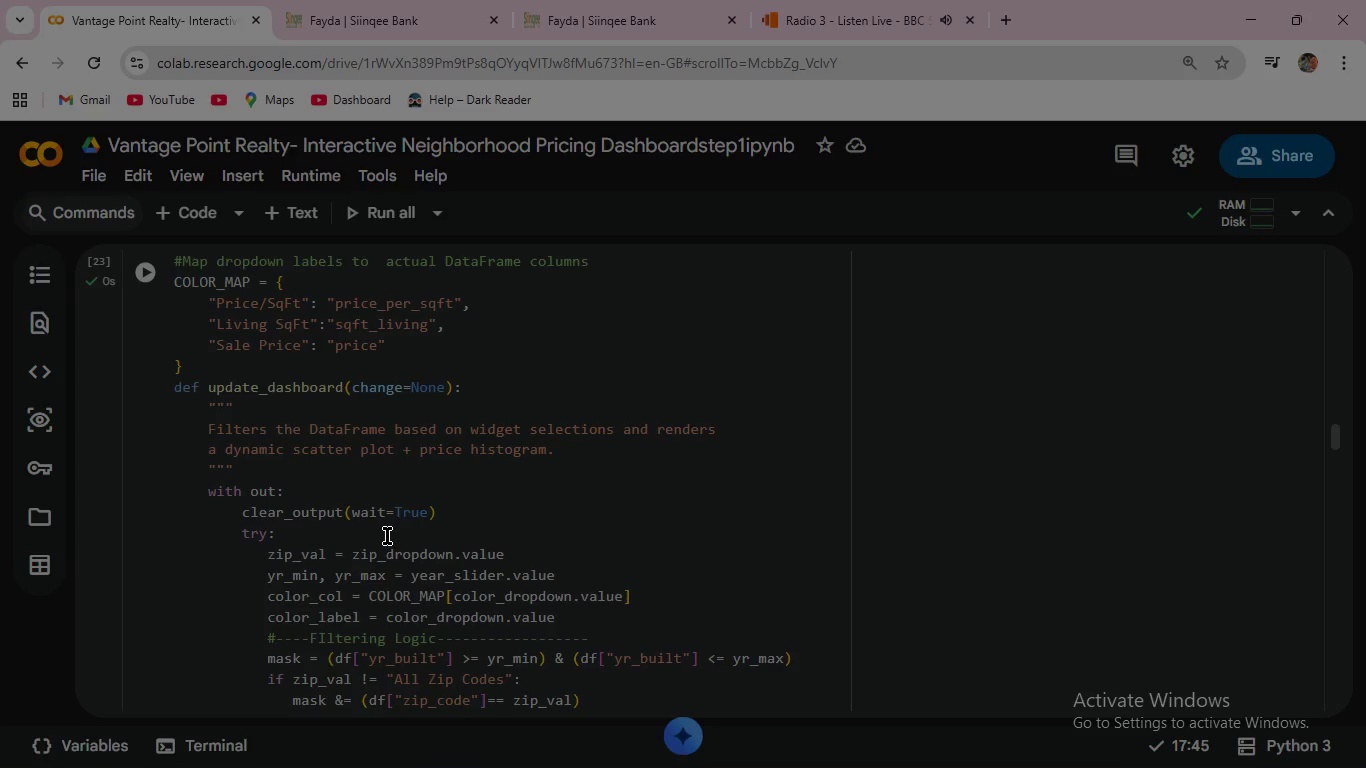 
wait(12.89)
 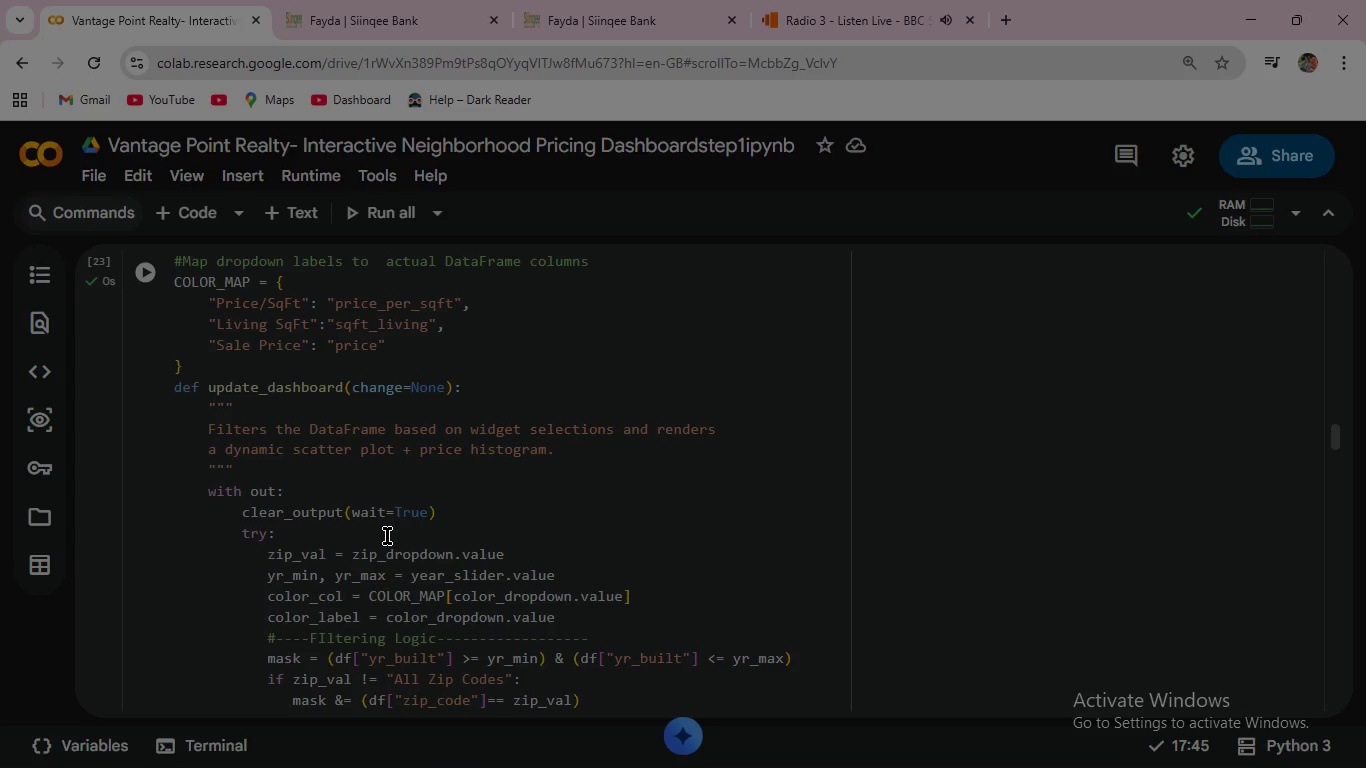 
scroll: coordinate [387, 536], scroll_direction: up, amount: 1.0
 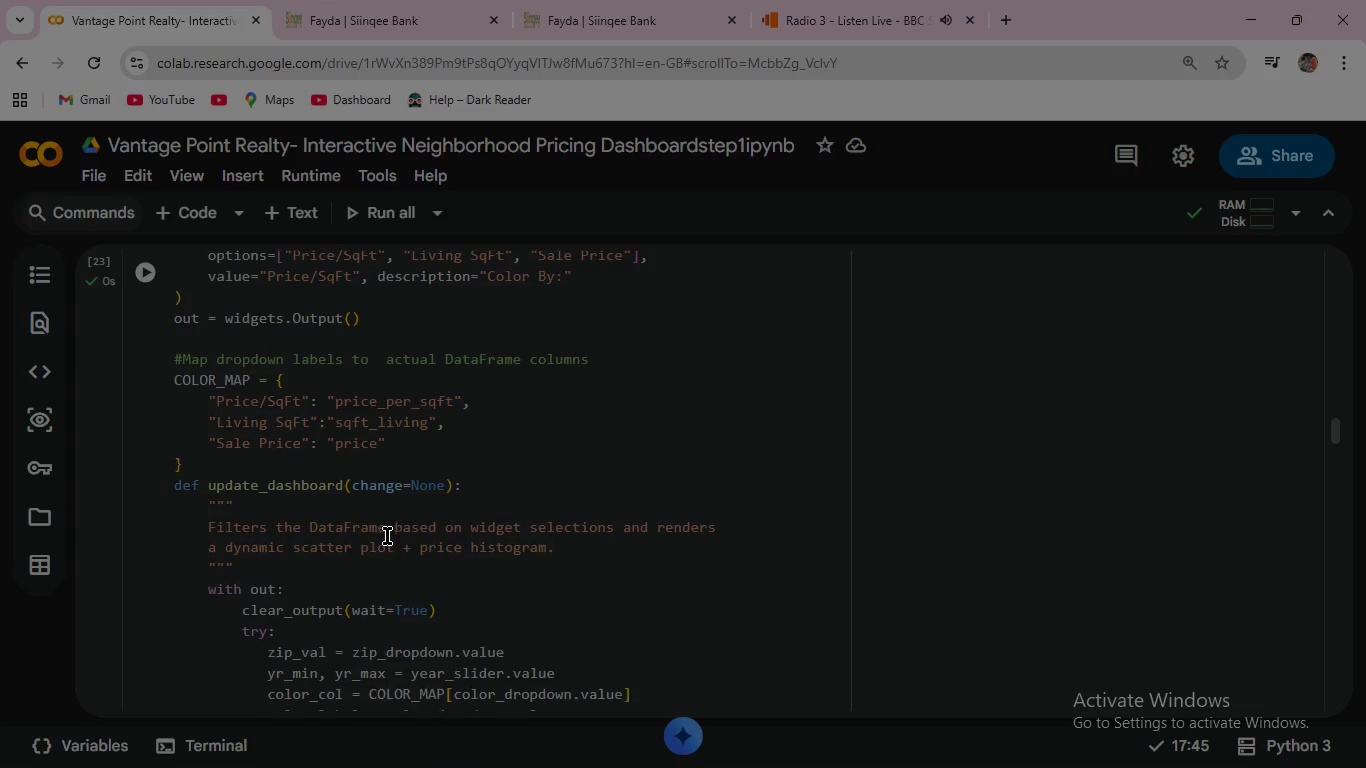 
scroll: coordinate [387, 536], scroll_direction: down, amount: 8.0
 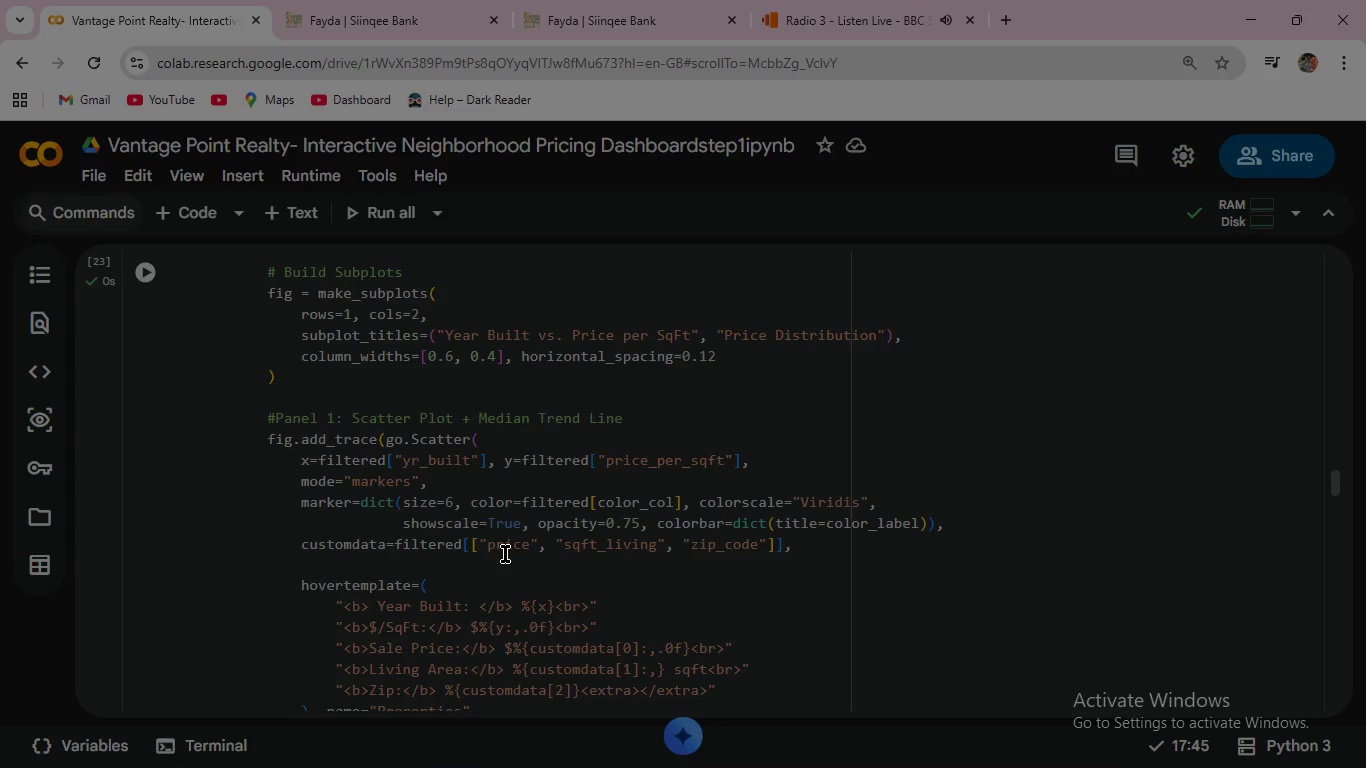 
wait(55.06)
 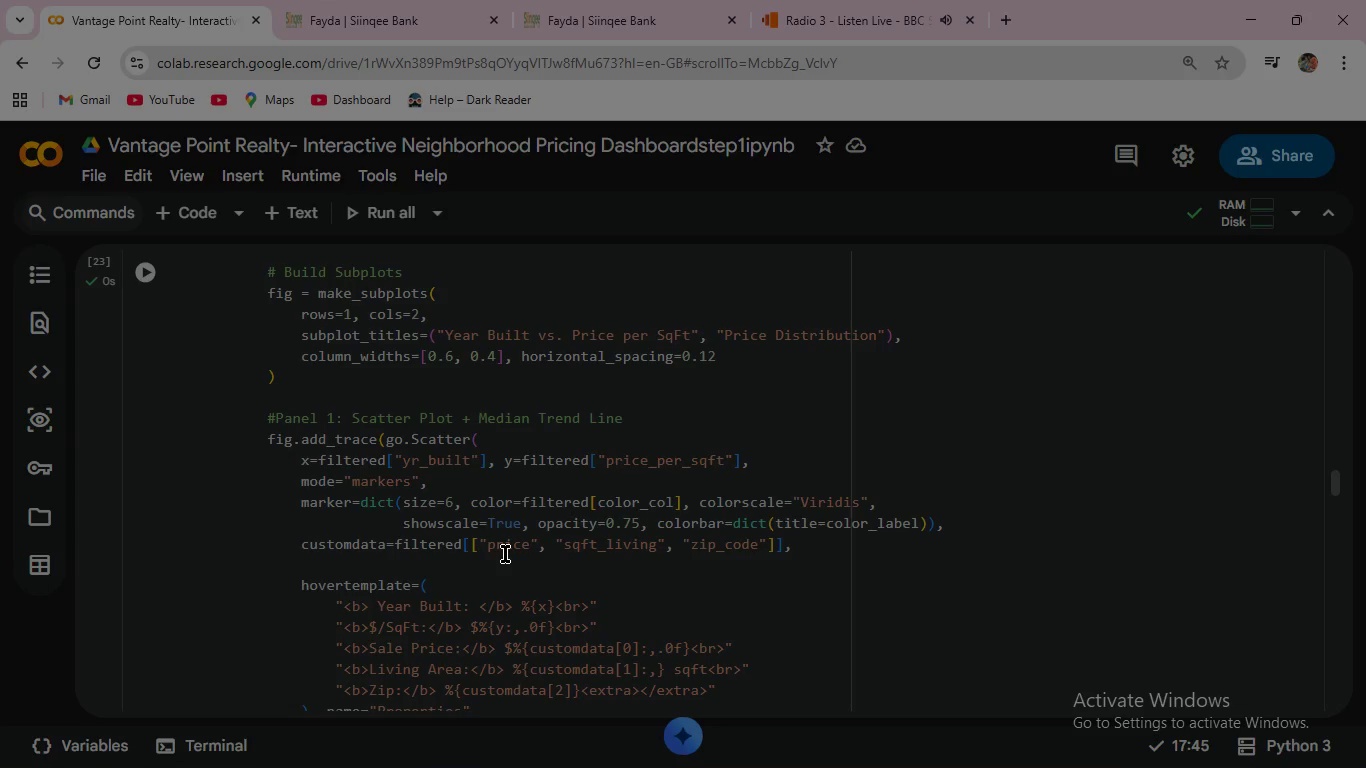 
scroll: coordinate [588, 610], scroll_direction: down, amount: 2.0
 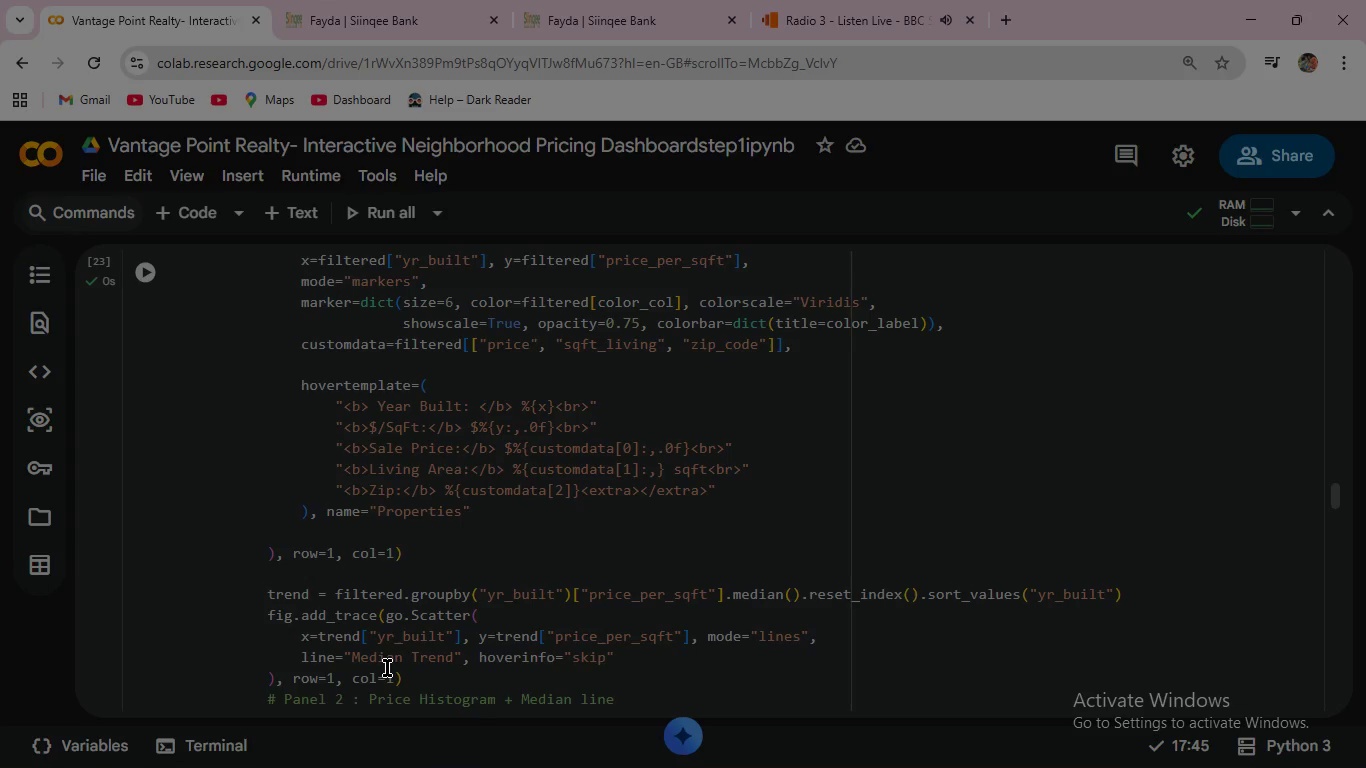 
wait(54.75)
 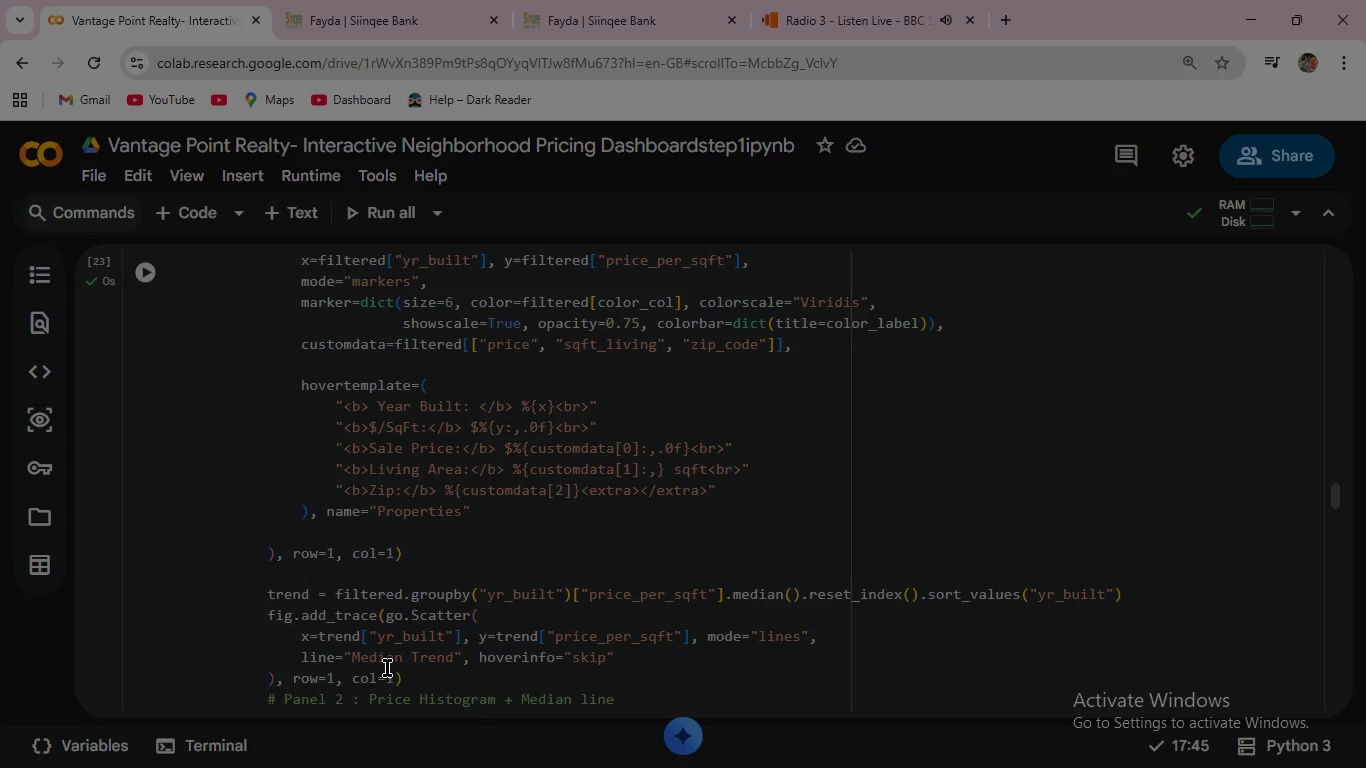 
key(Backspace)
key(Backspace)
key(Backspace)
key(Backspace)
type(name)
 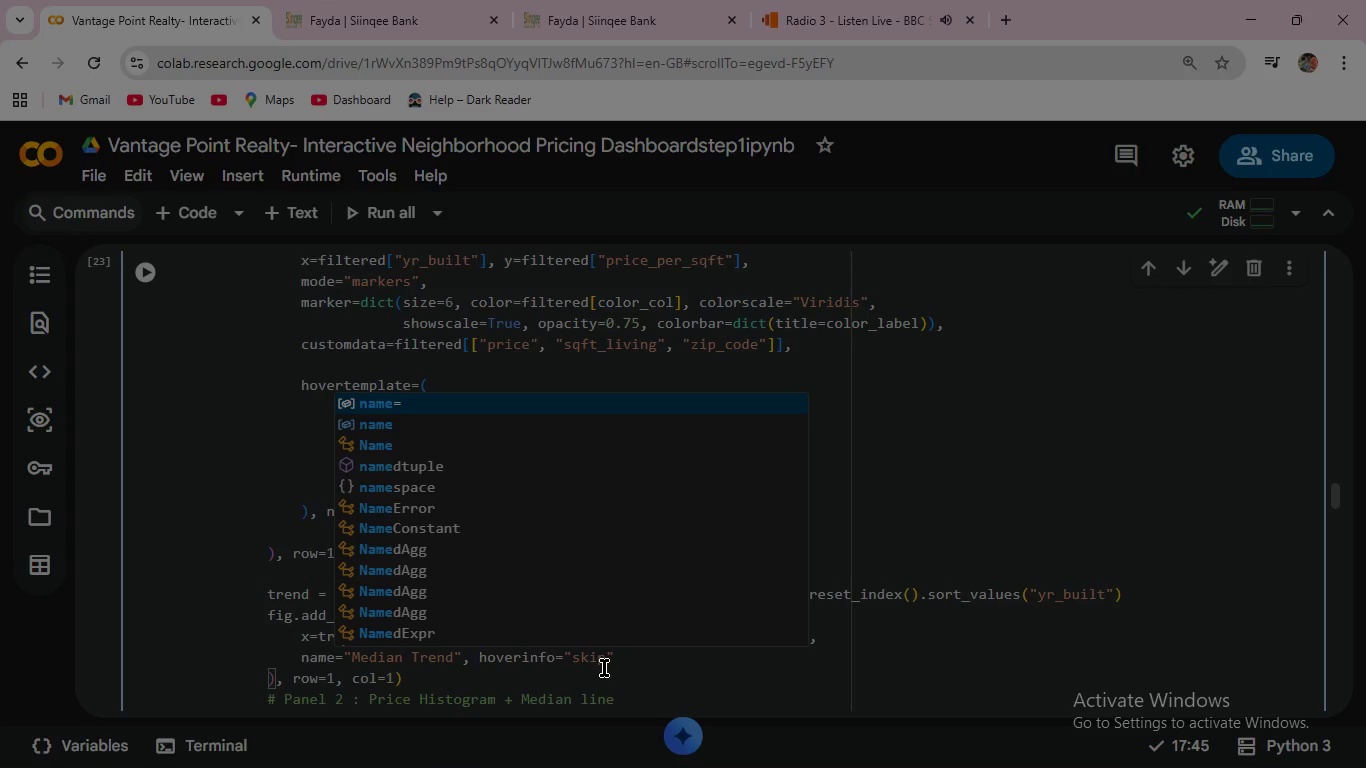 
wait(8.59)
 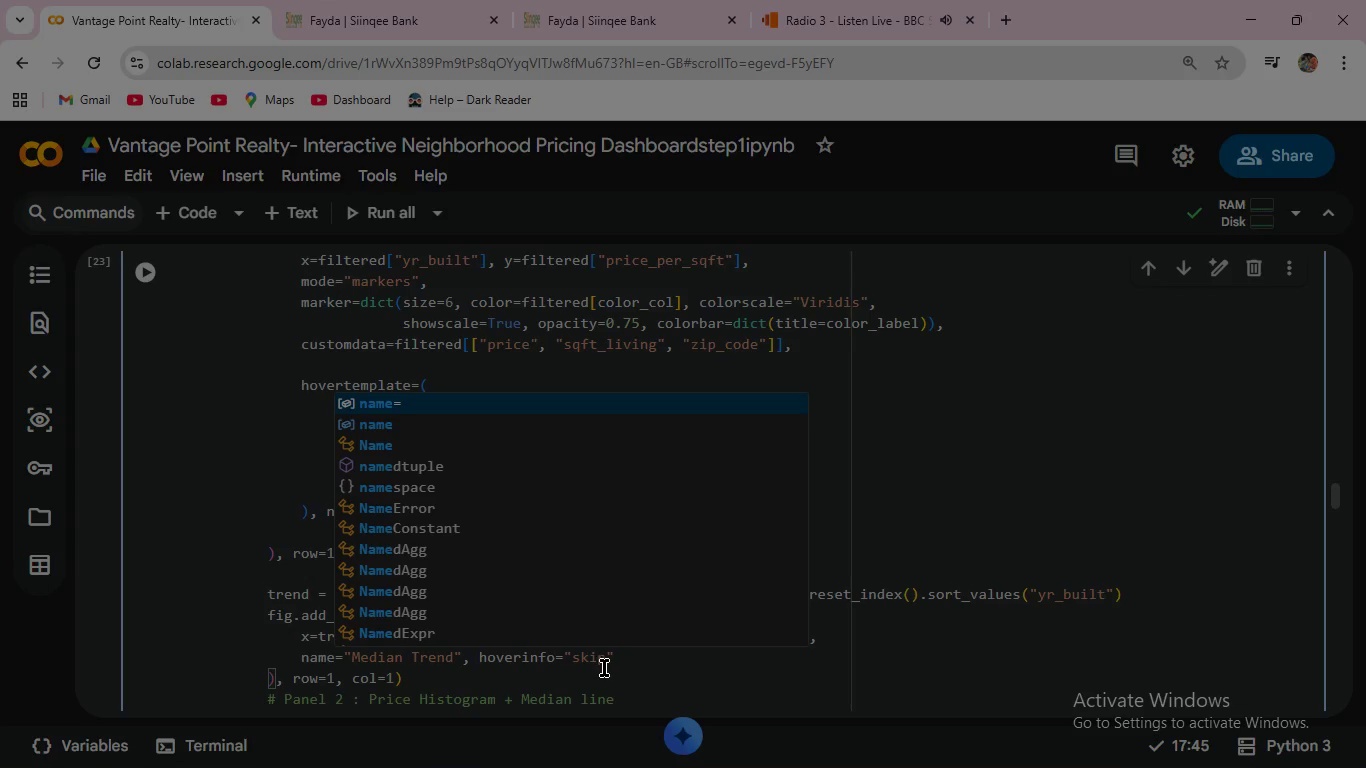 
scroll: coordinate [346, 470], scroll_direction: down, amount: 13.0
 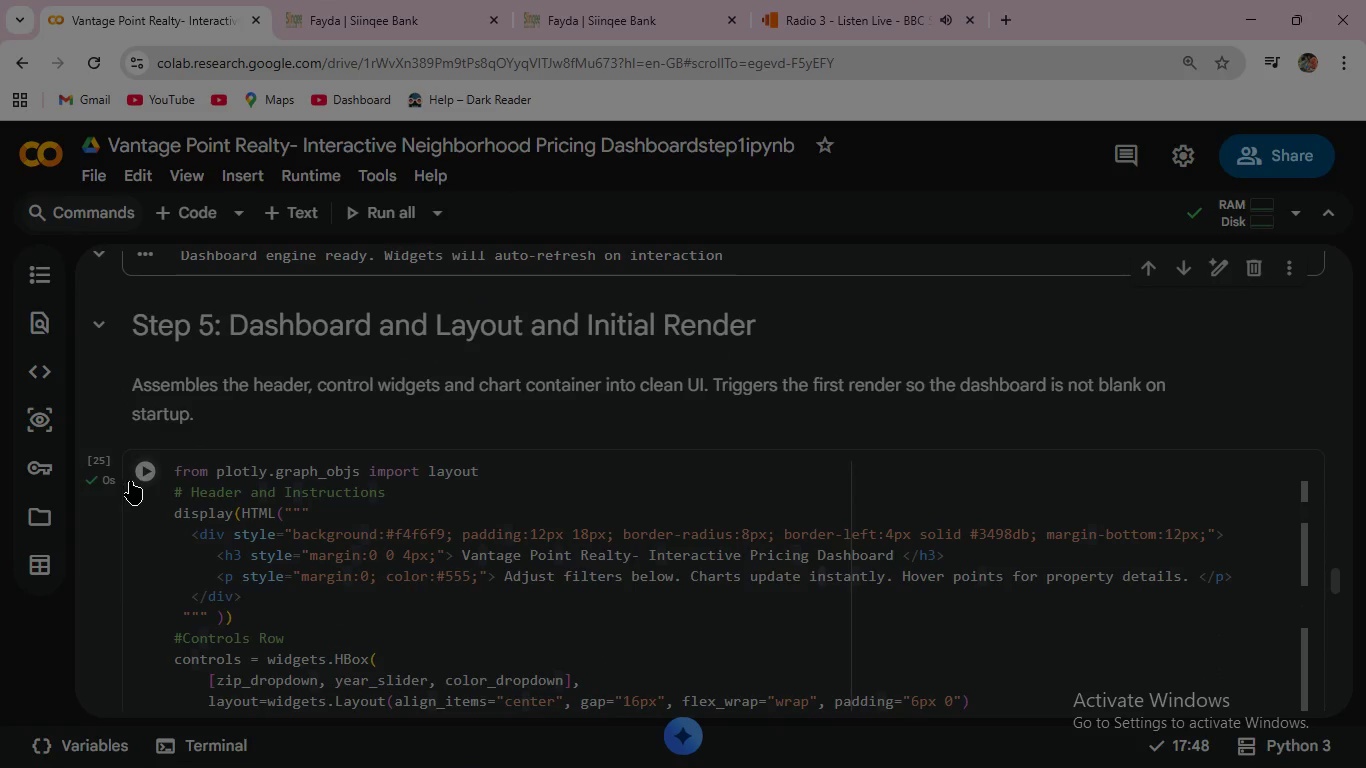 
left_click([148, 470])
 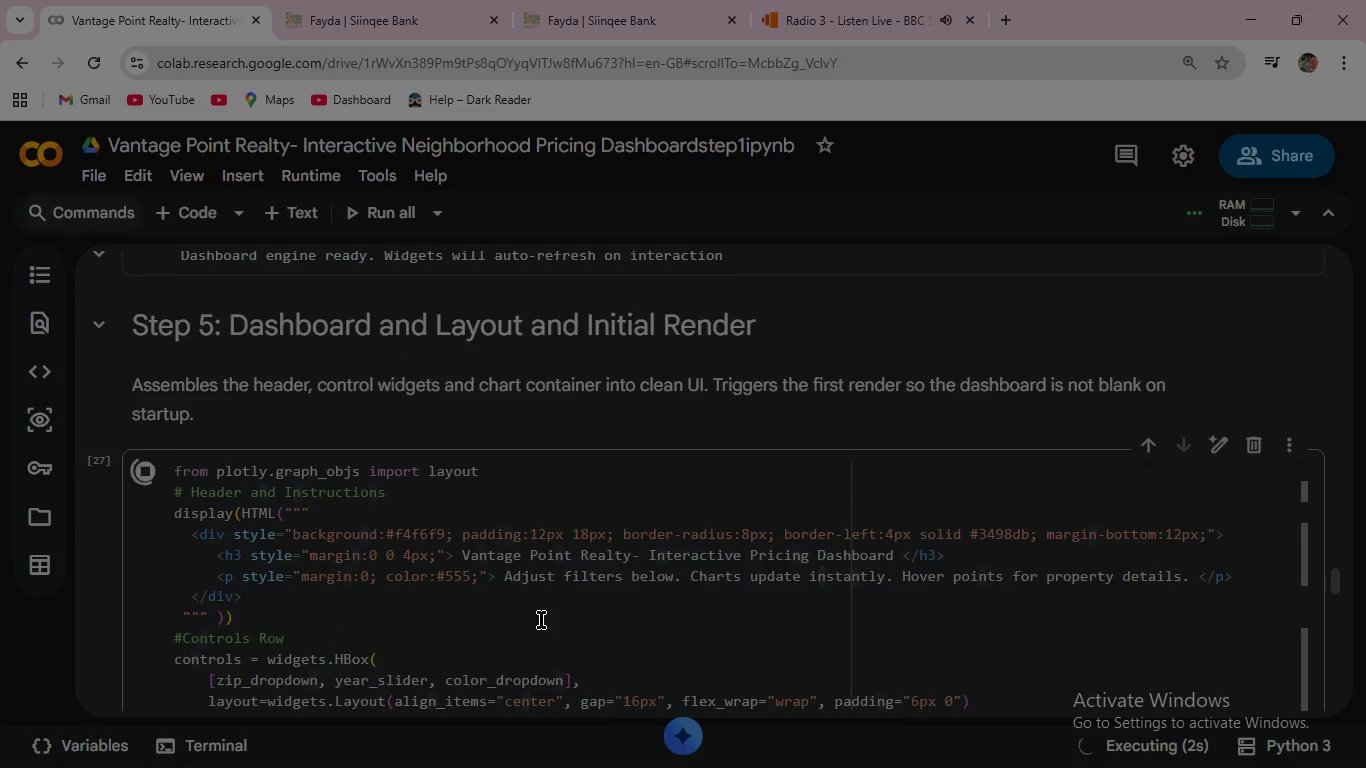 
scroll: coordinate [541, 620], scroll_direction: down, amount: 5.0
 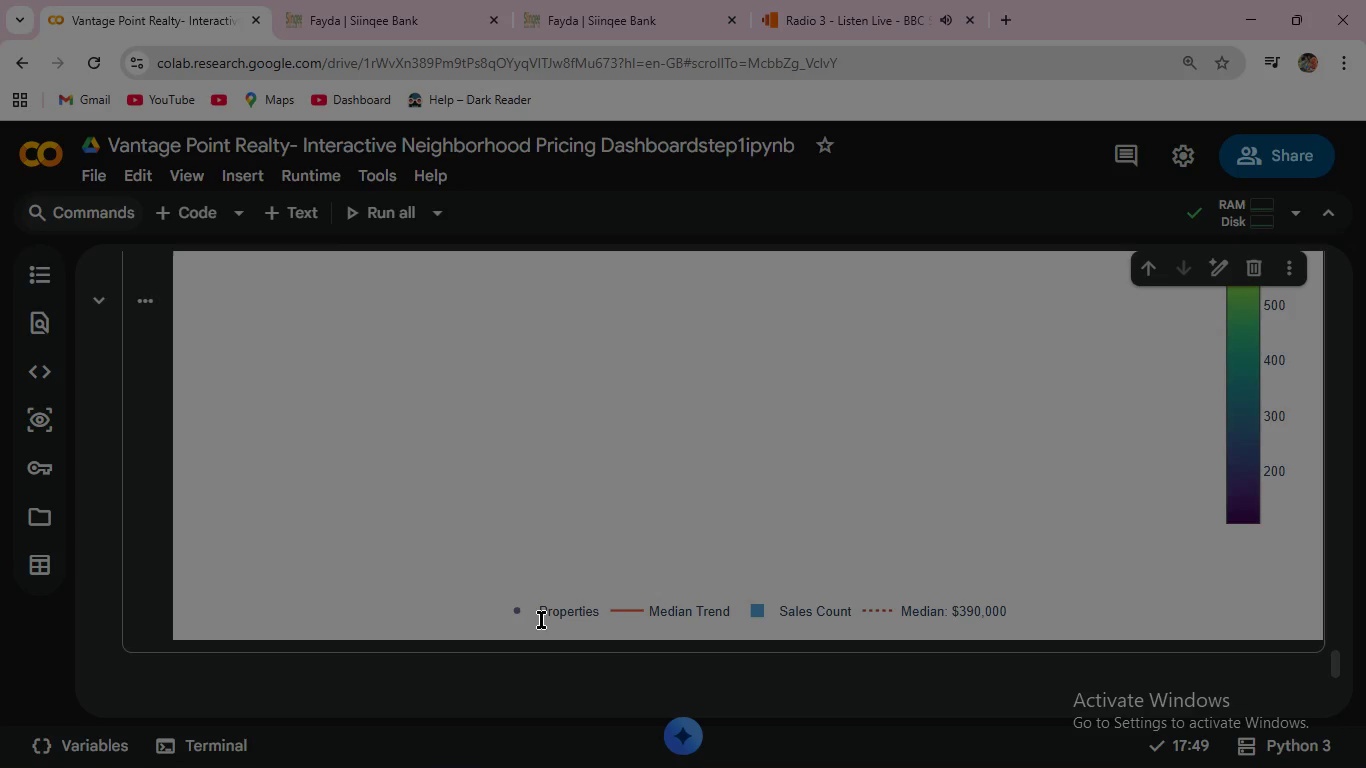 
scroll: coordinate [1019, 540], scroll_direction: up, amount: 3.0
 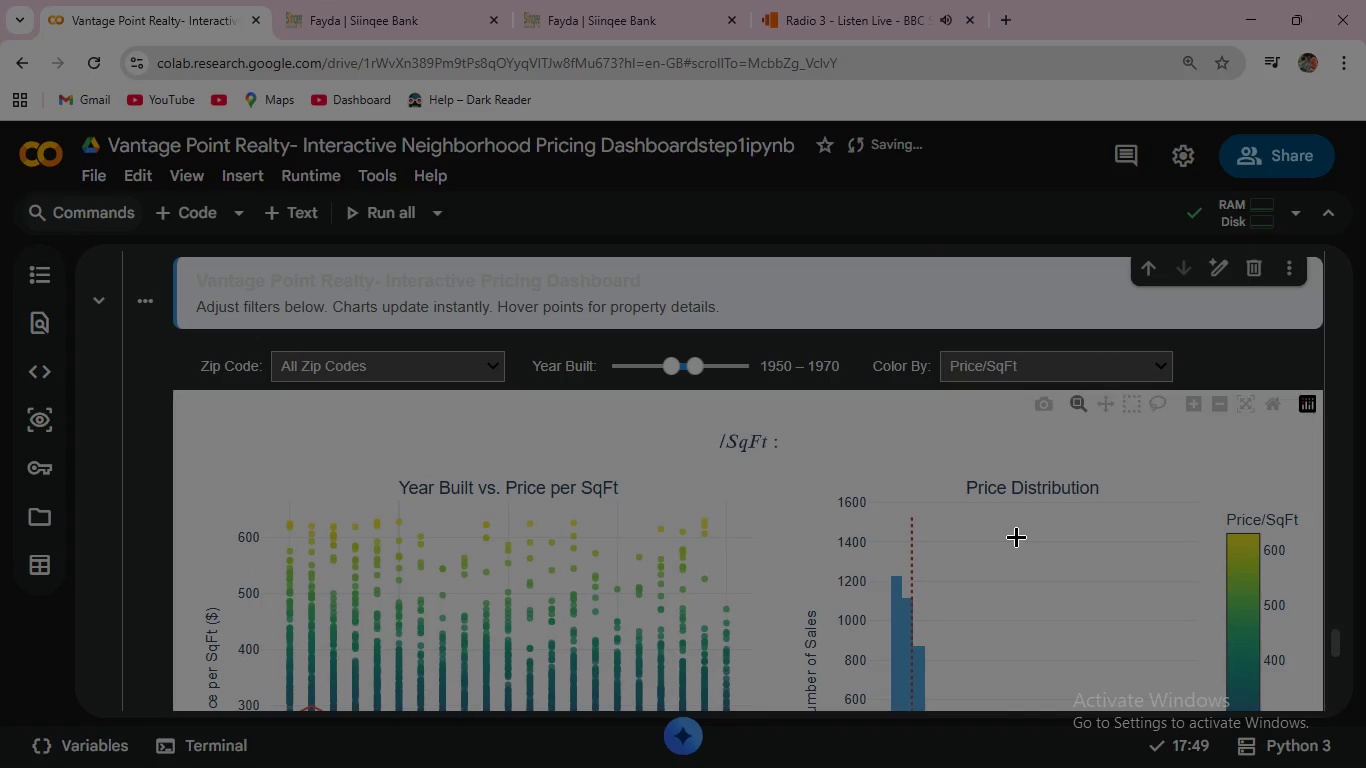 
left_click([470, 366])
 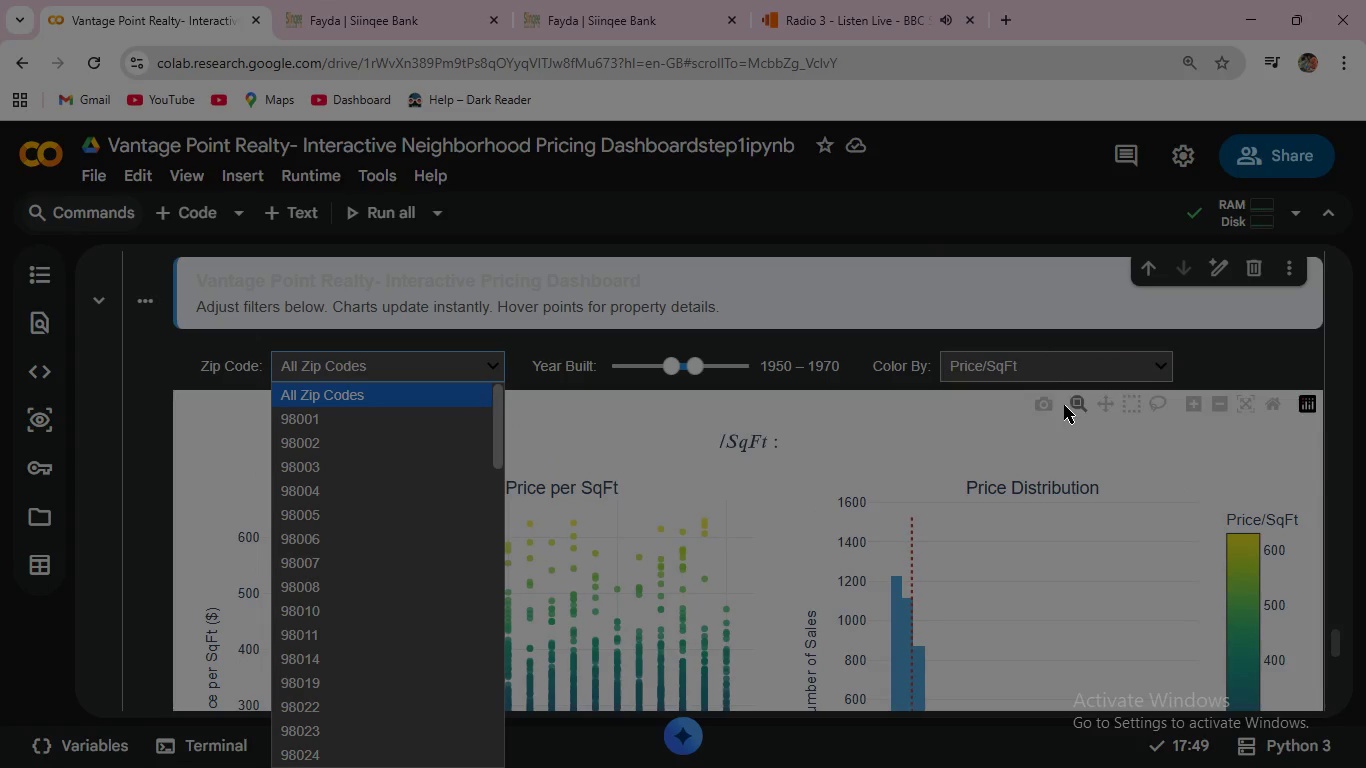 
left_click([1041, 359])
 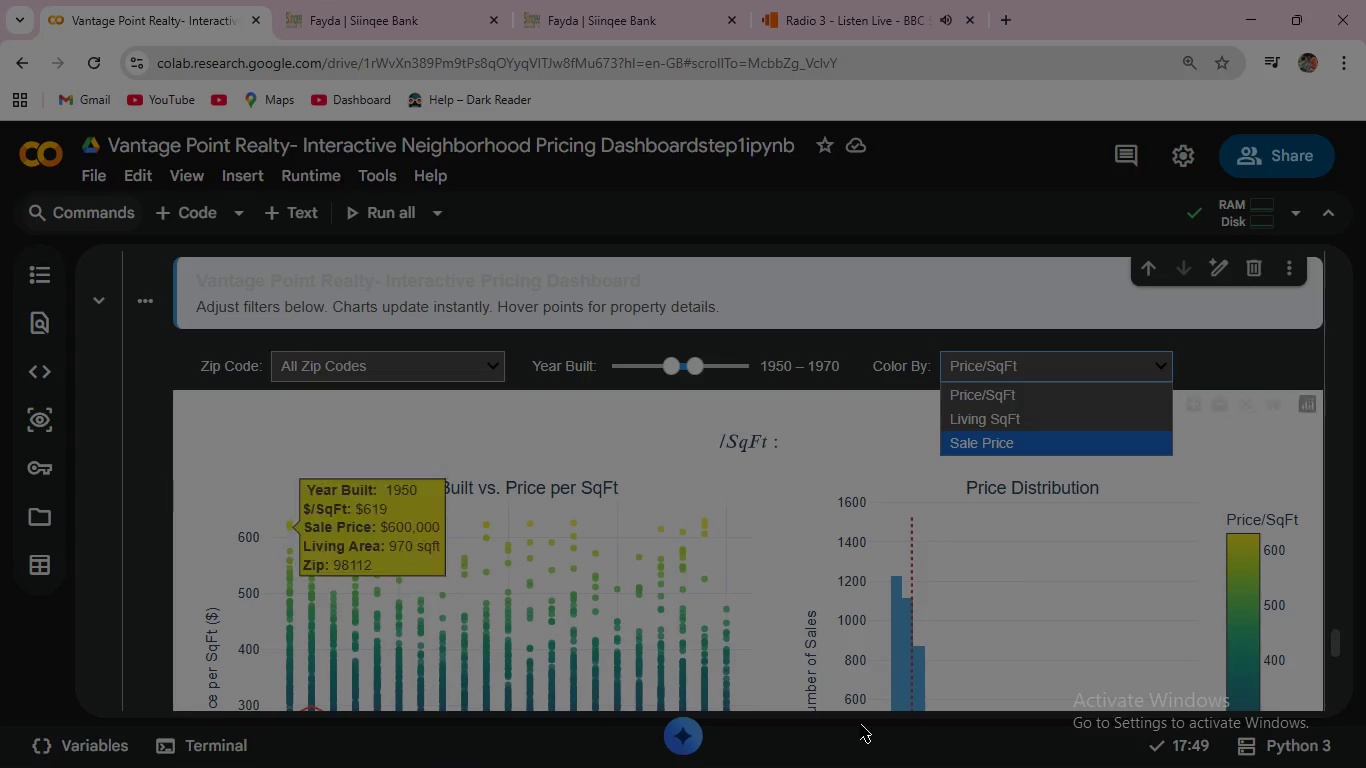 
wait(15.52)
 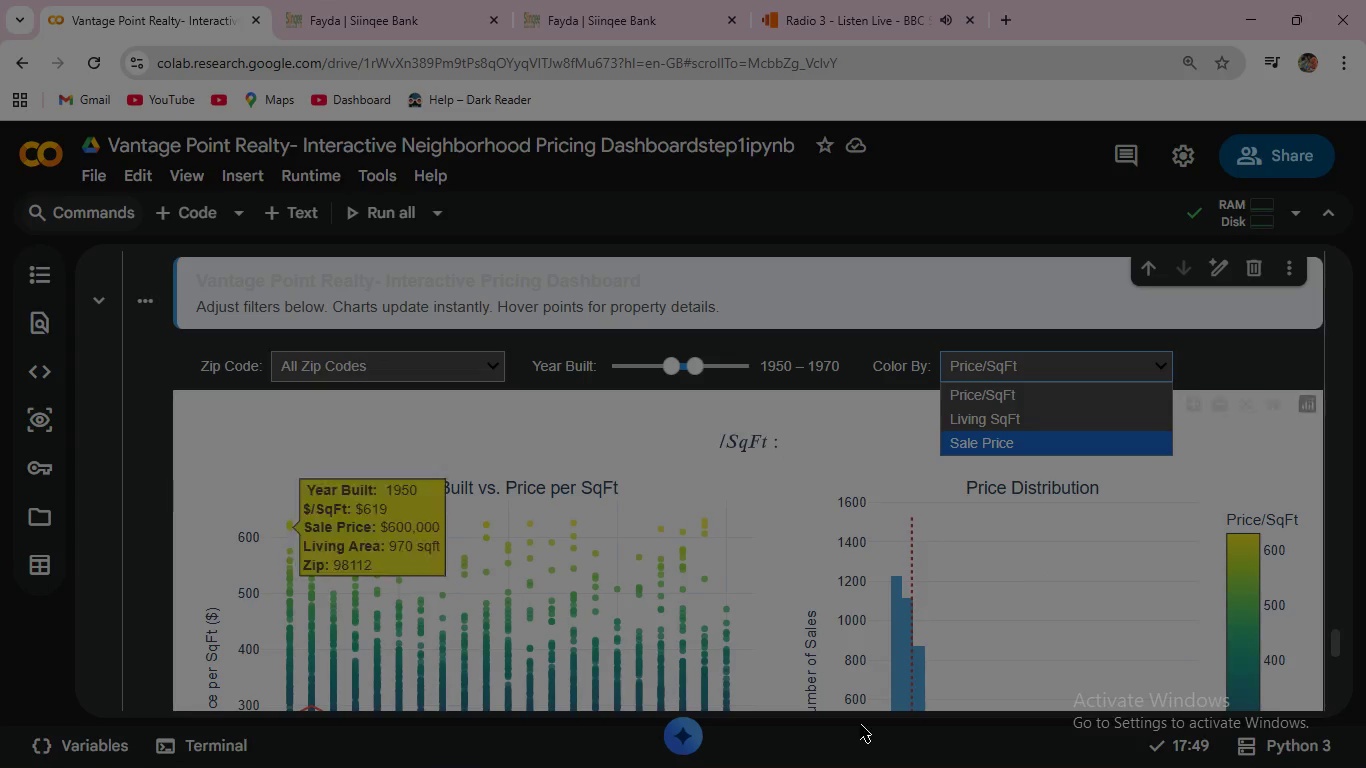 
left_click([1240, 22])
 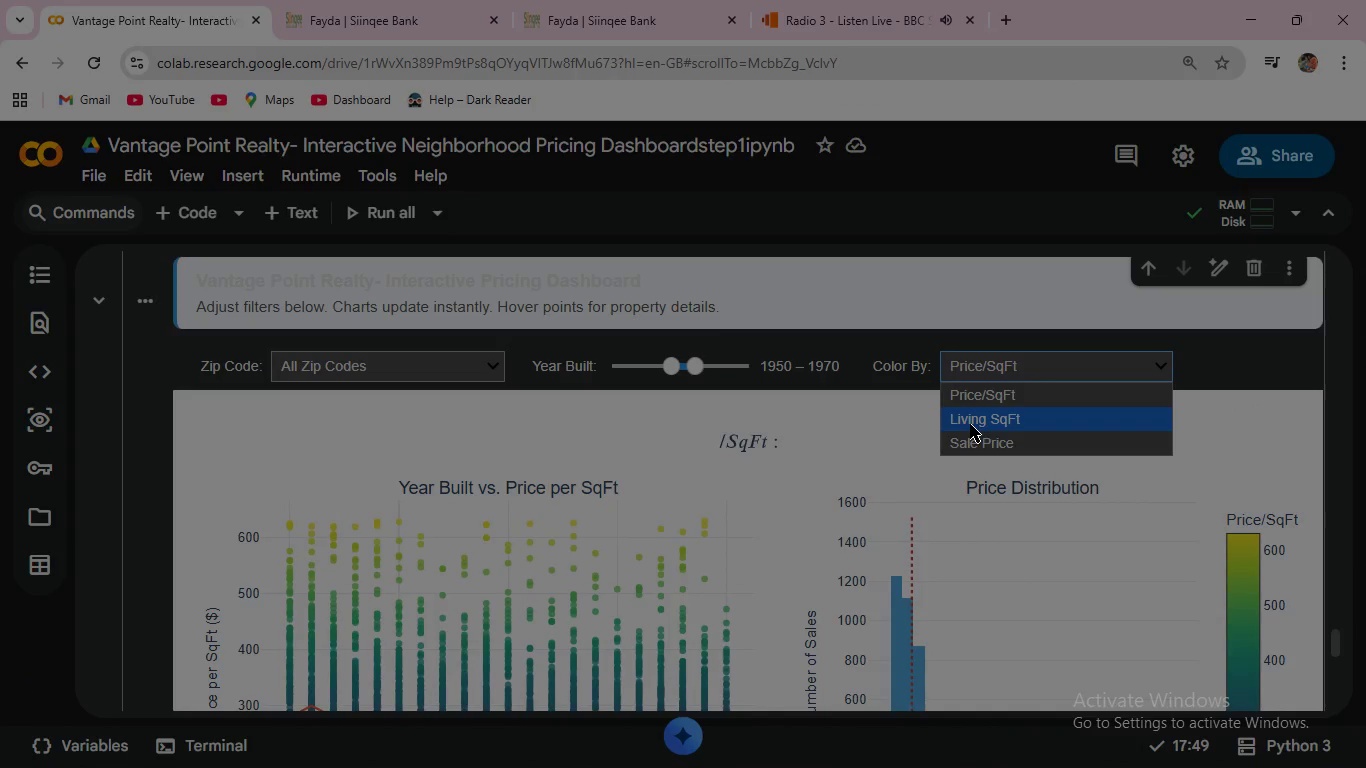 
wait(13.09)
 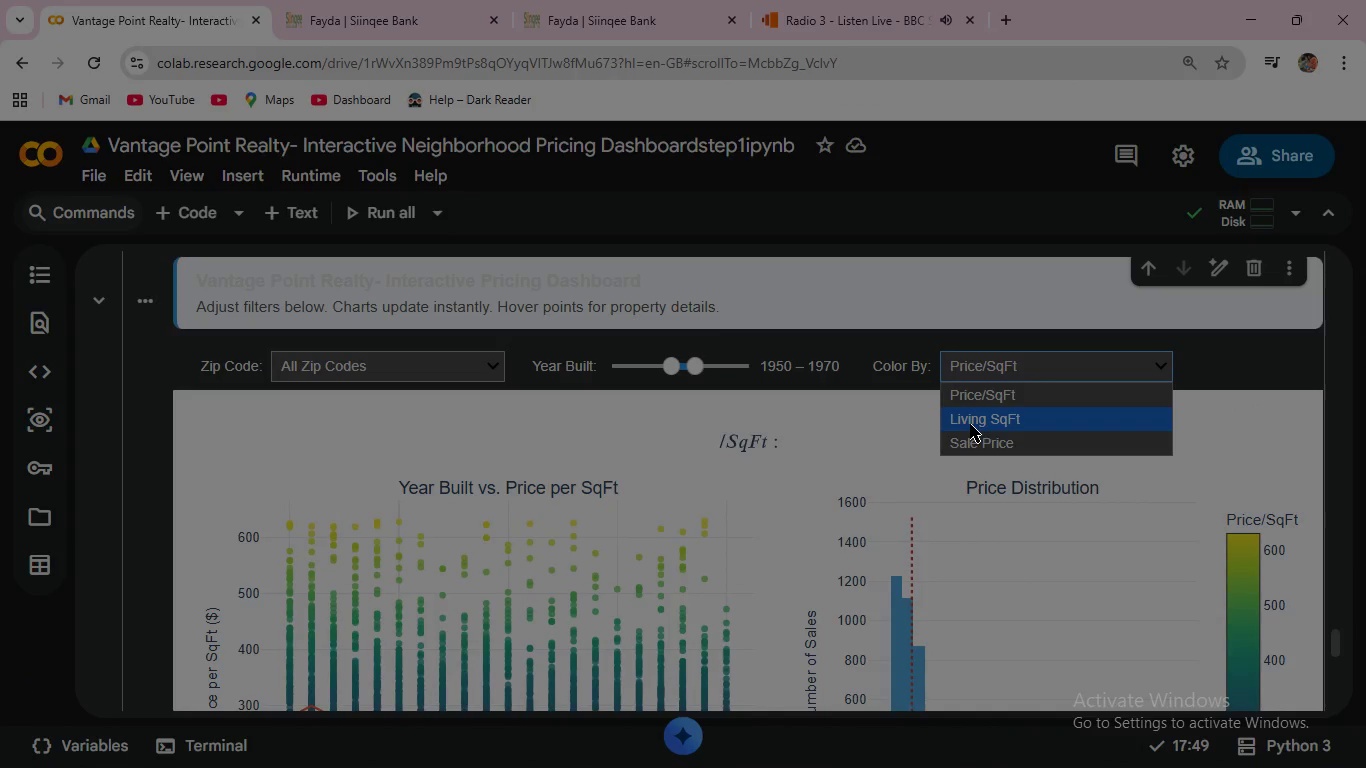 
scroll: coordinate [902, 506], scroll_direction: none, amount: 0.0
 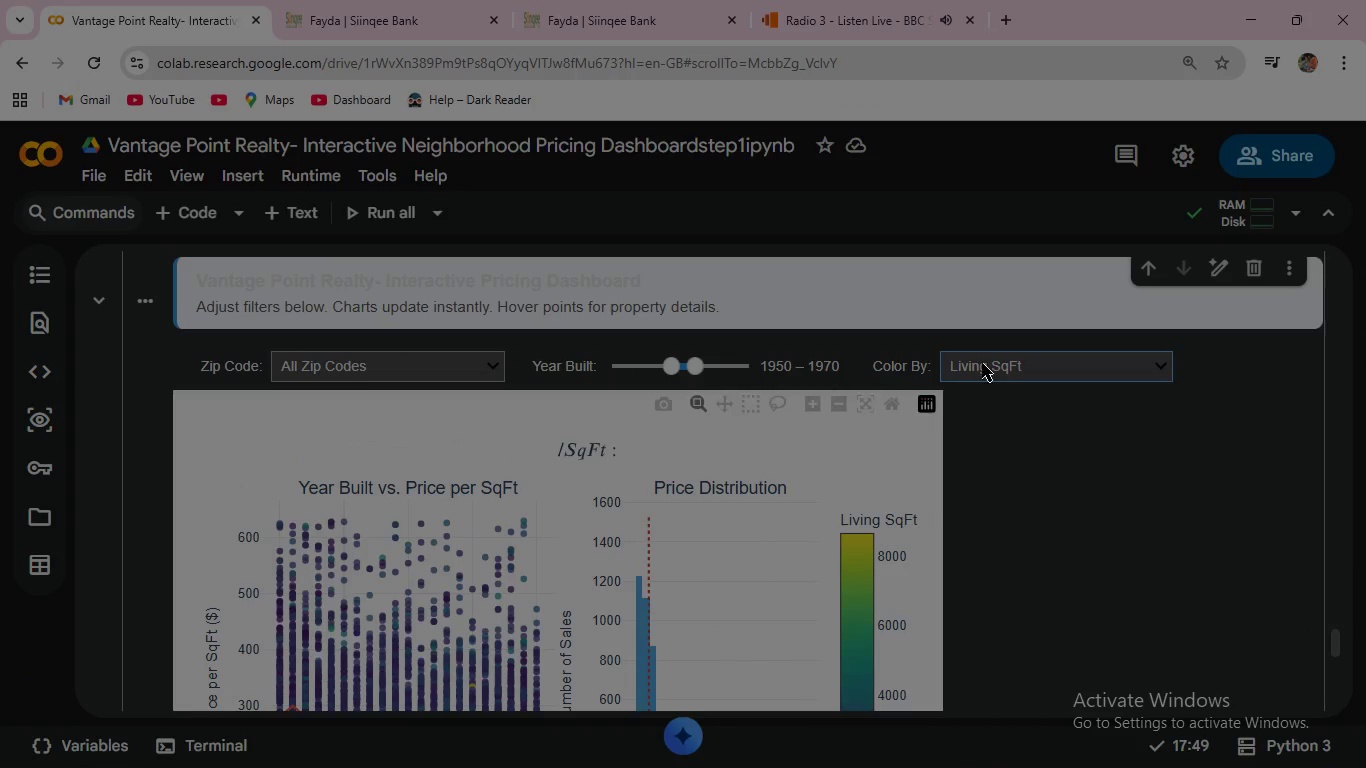 
left_click([982, 360])
 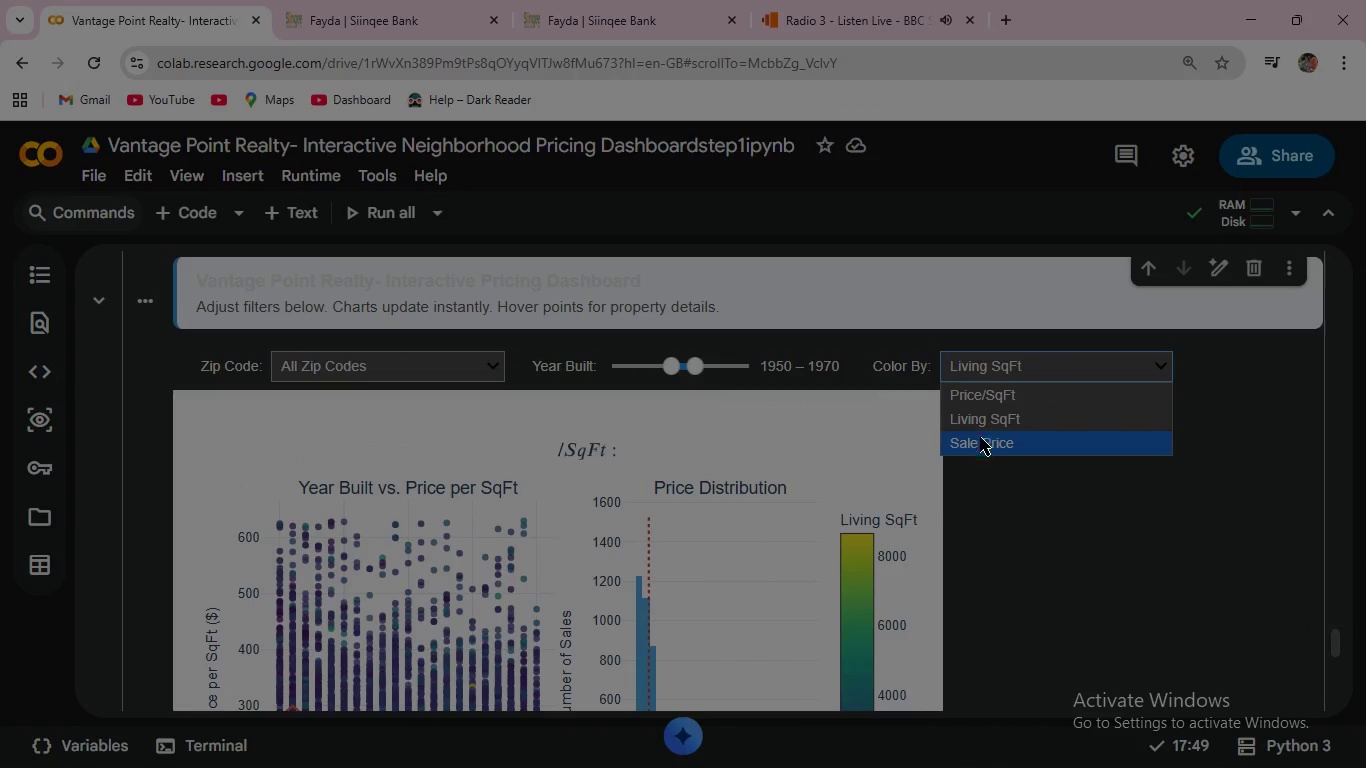 
left_click([980, 442])
 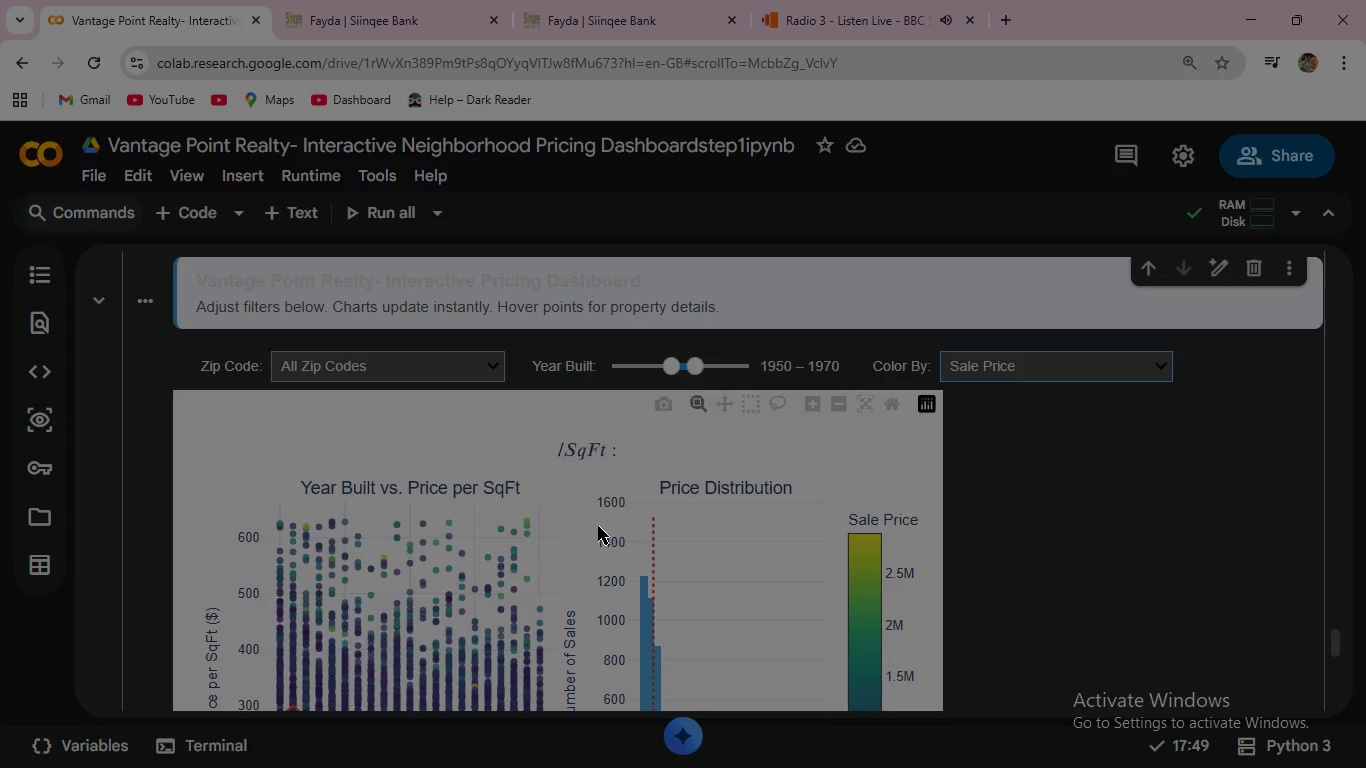 
wait(12.97)
 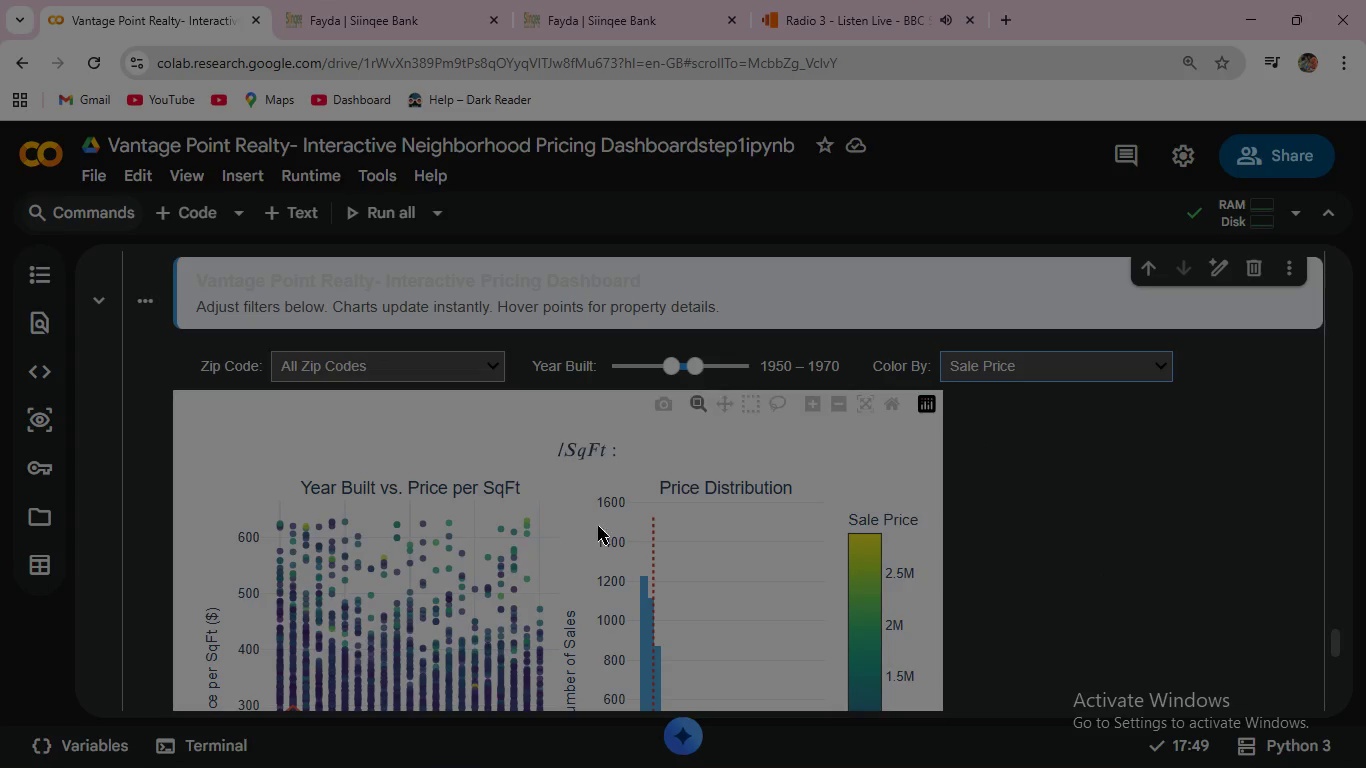 
left_click([1060, 372])
 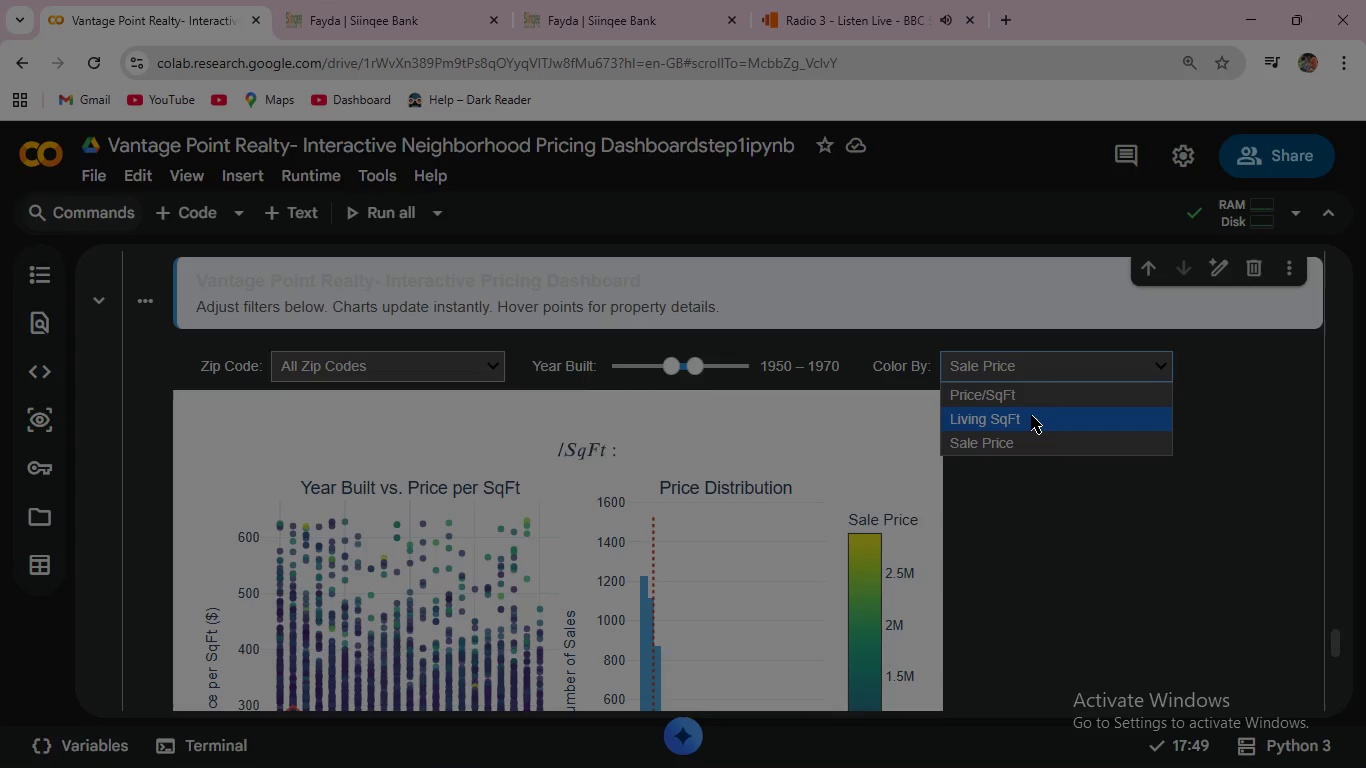 
left_click([1031, 415])
 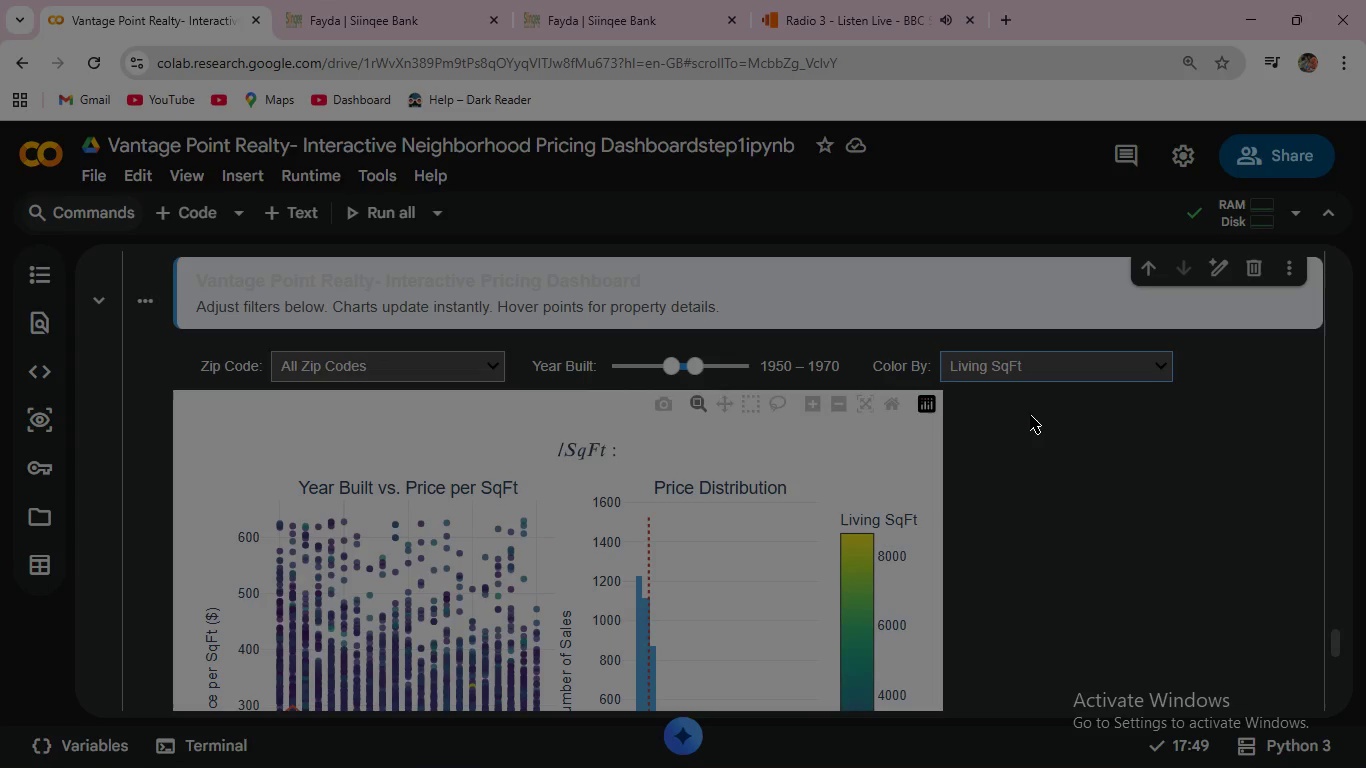 
wait(5.31)
 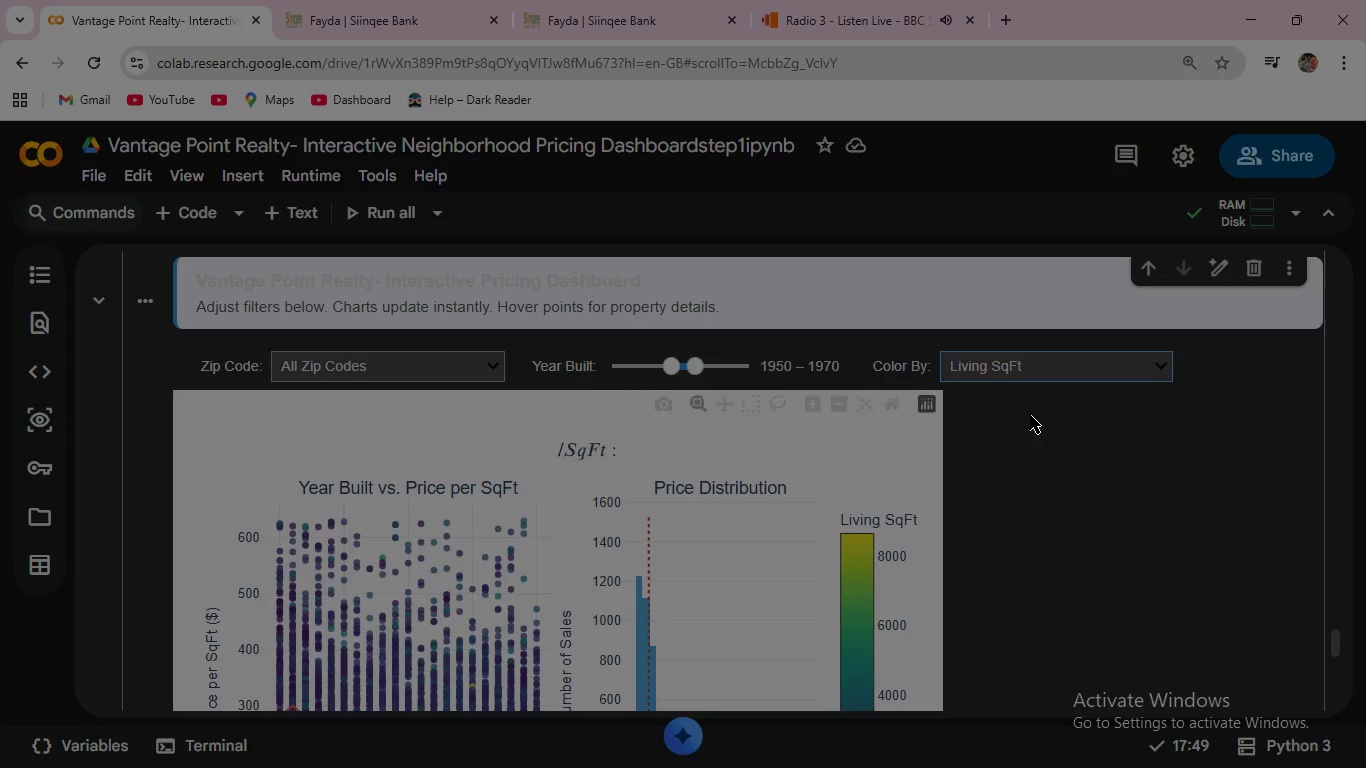 
left_click([990, 361])
 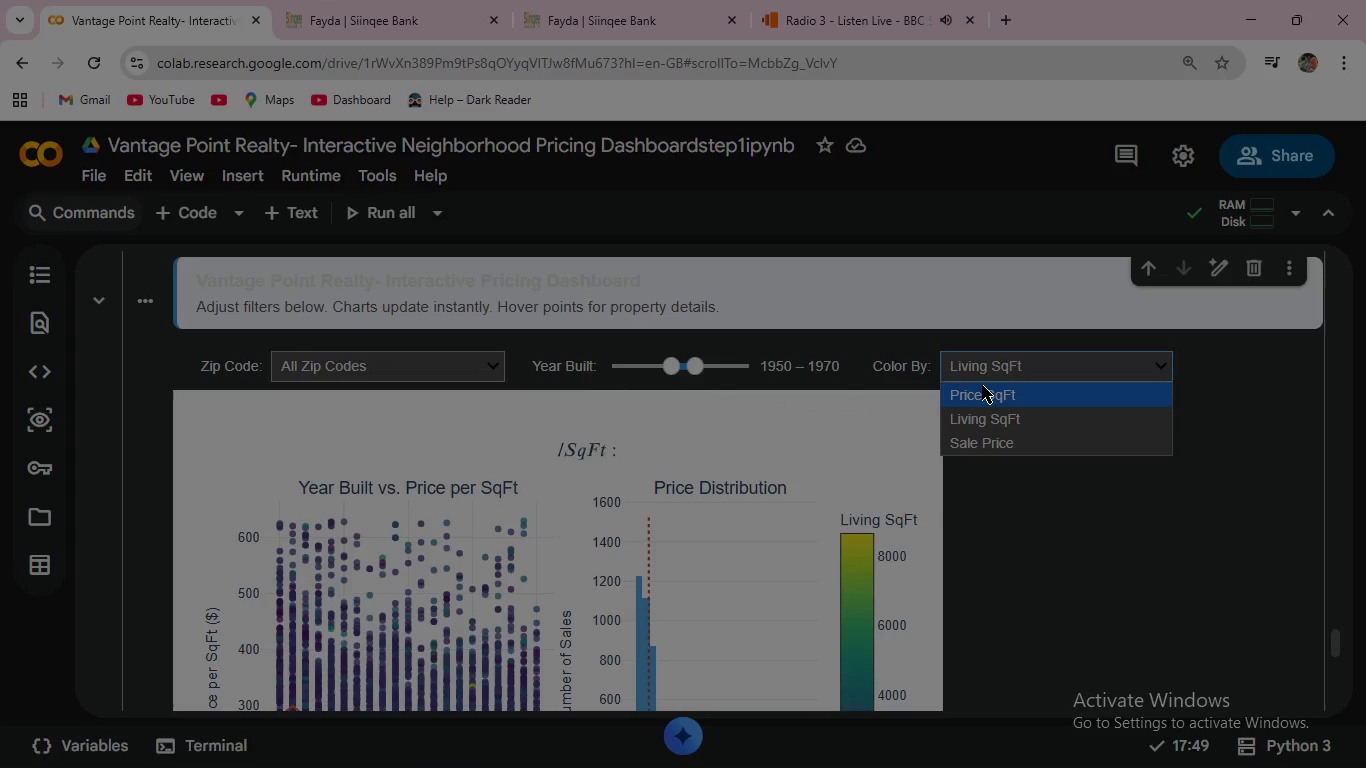 
left_click([982, 385])
 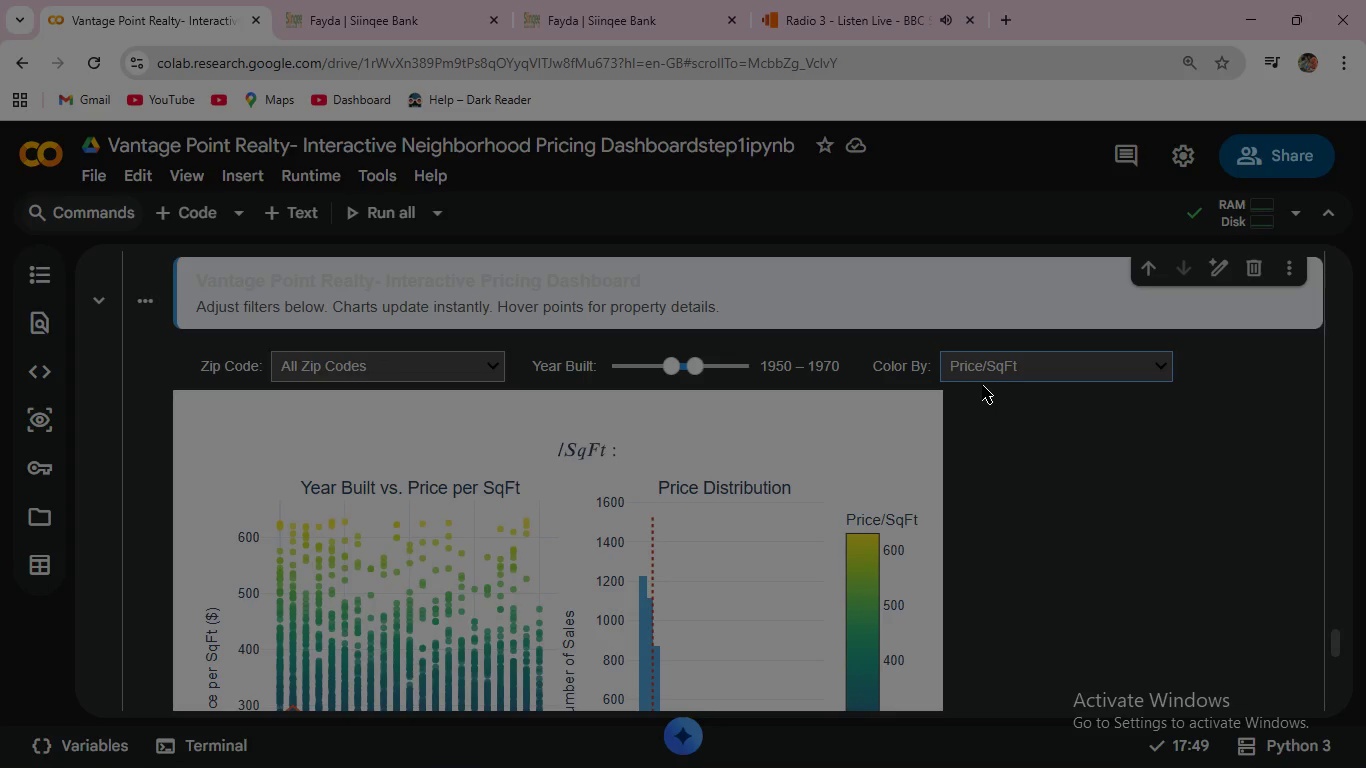 
wait(7.25)
 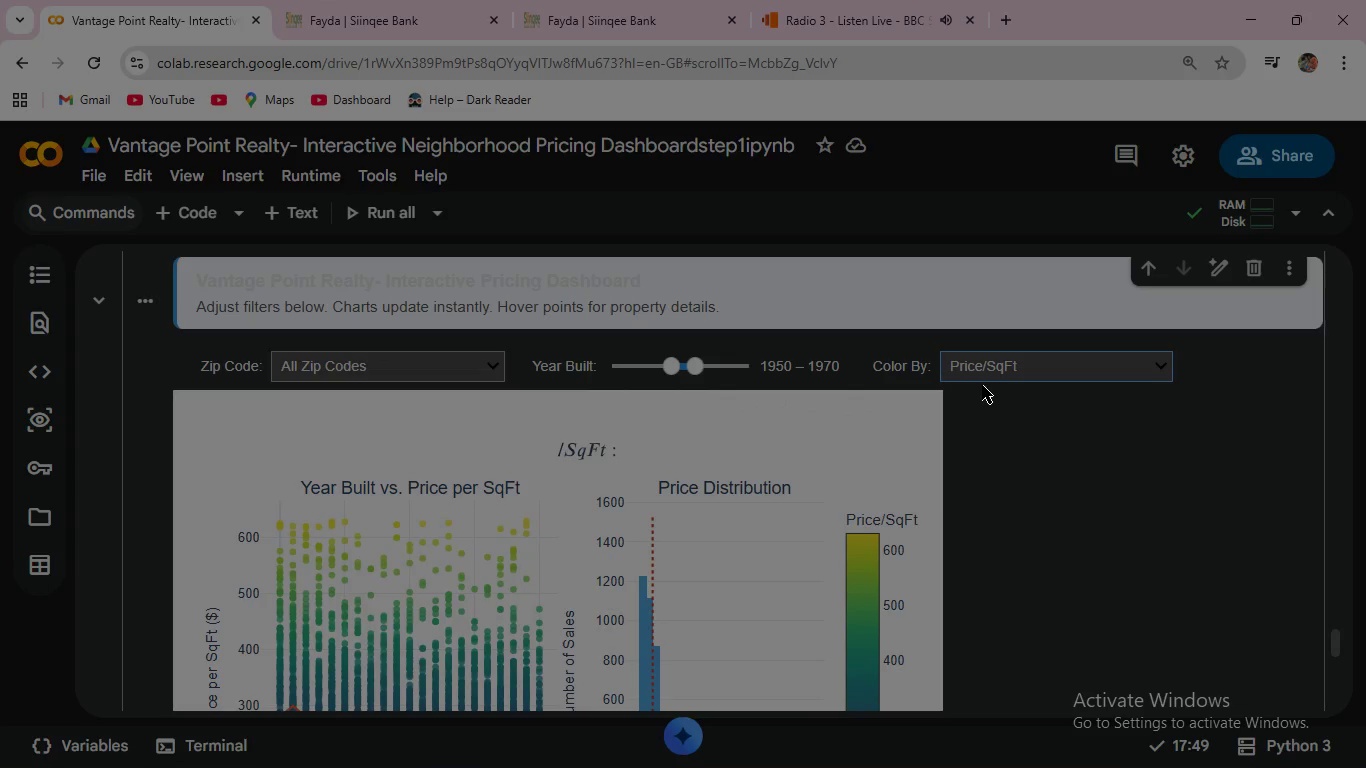 
scroll: coordinate [1026, 565], scroll_direction: down, amount: 4.0
 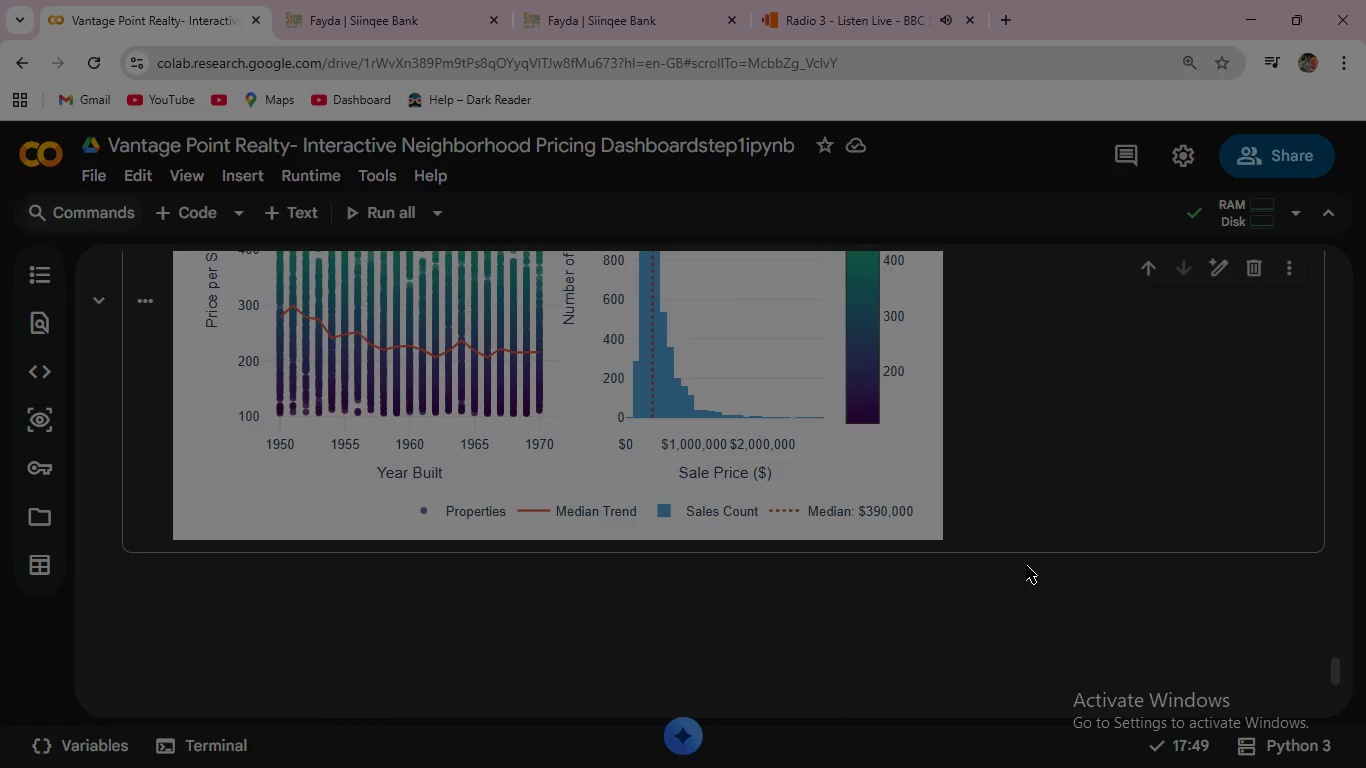 
scroll: coordinate [1026, 564], scroll_direction: up, amount: 6.0
 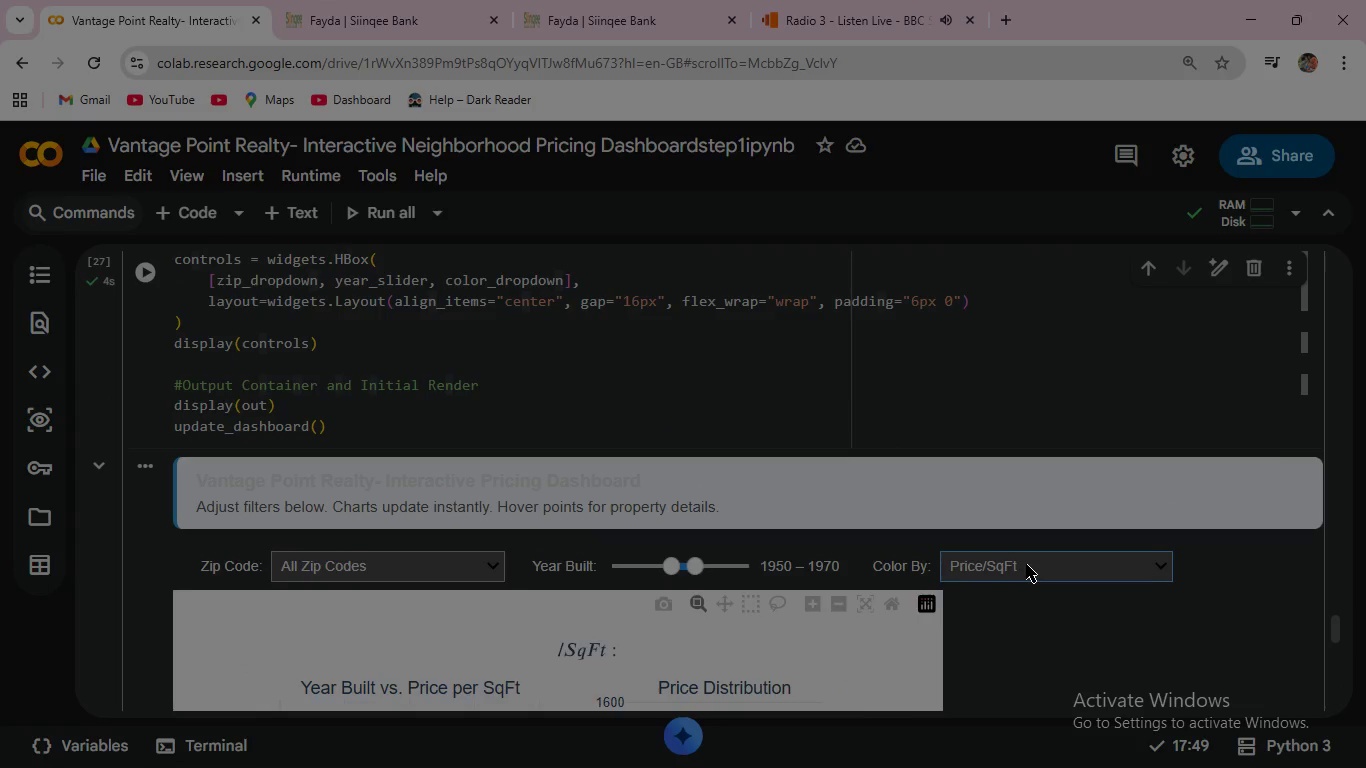 
scroll: coordinate [1026, 564], scroll_direction: down, amount: 1.0
 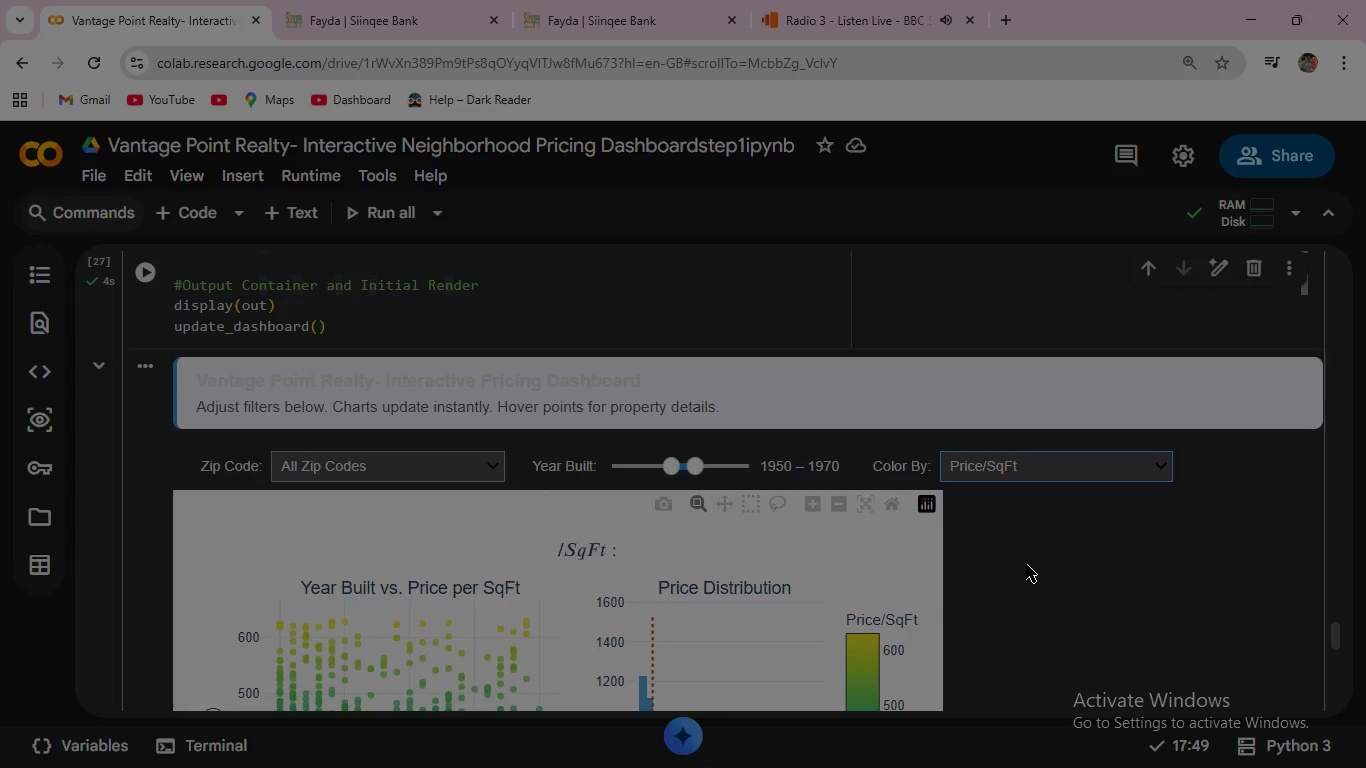 
wait(6.61)
 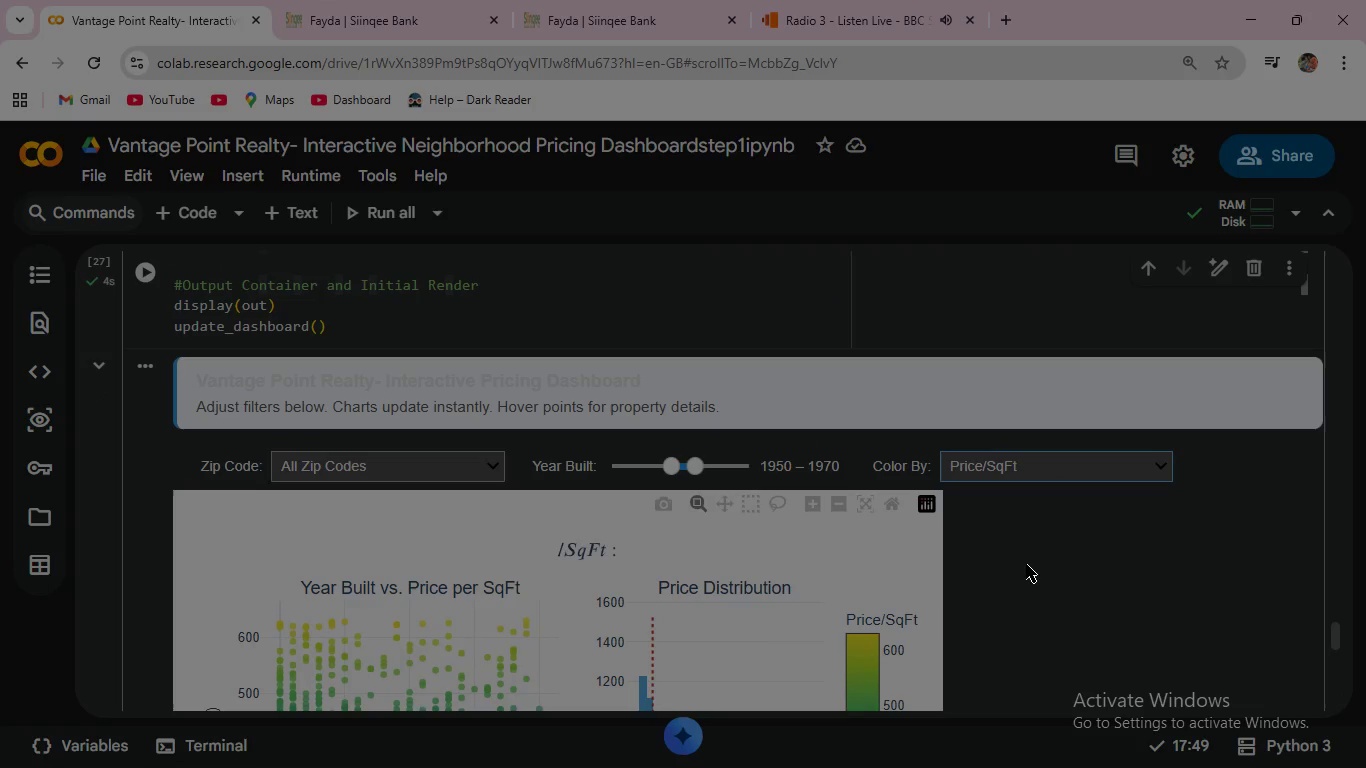 
scroll: coordinate [867, 479], scroll_direction: up, amount: 25.0
 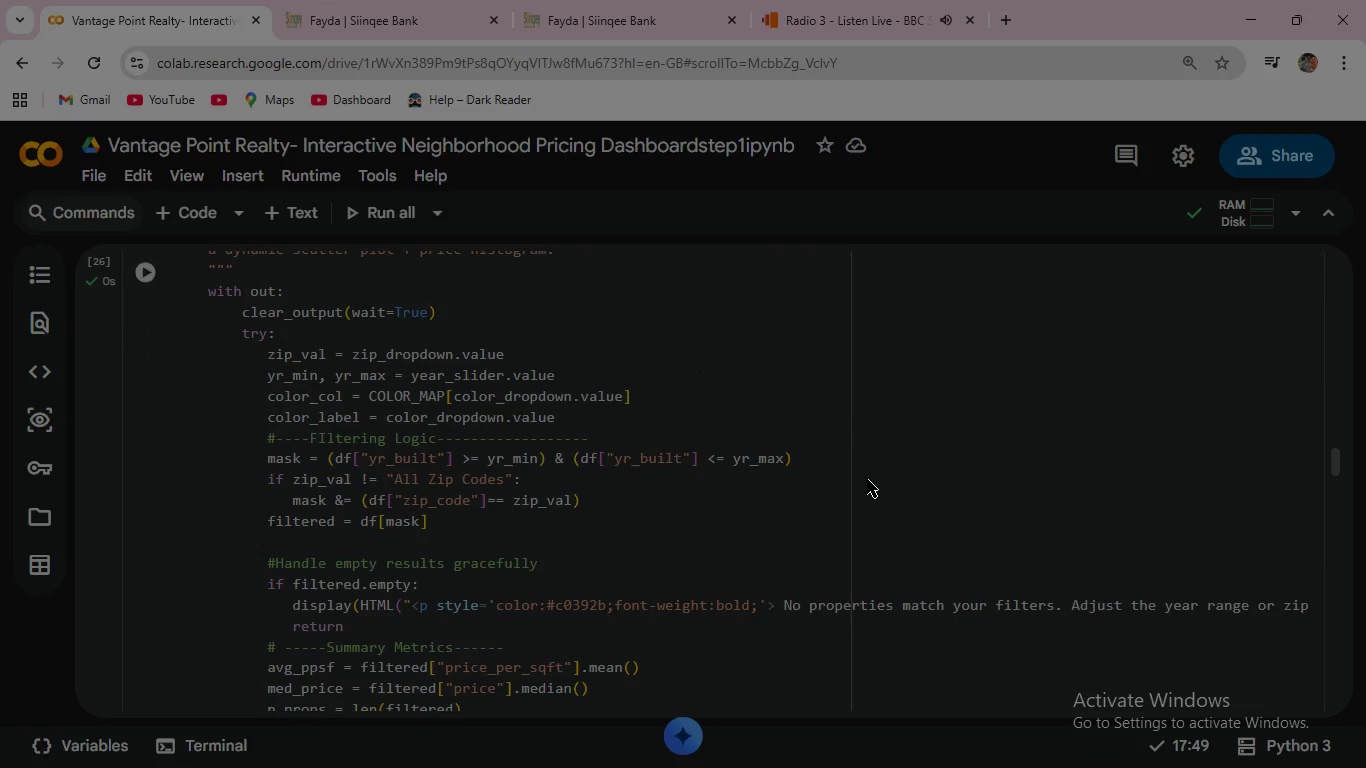 
scroll: coordinate [867, 479], scroll_direction: down, amount: 1.0
 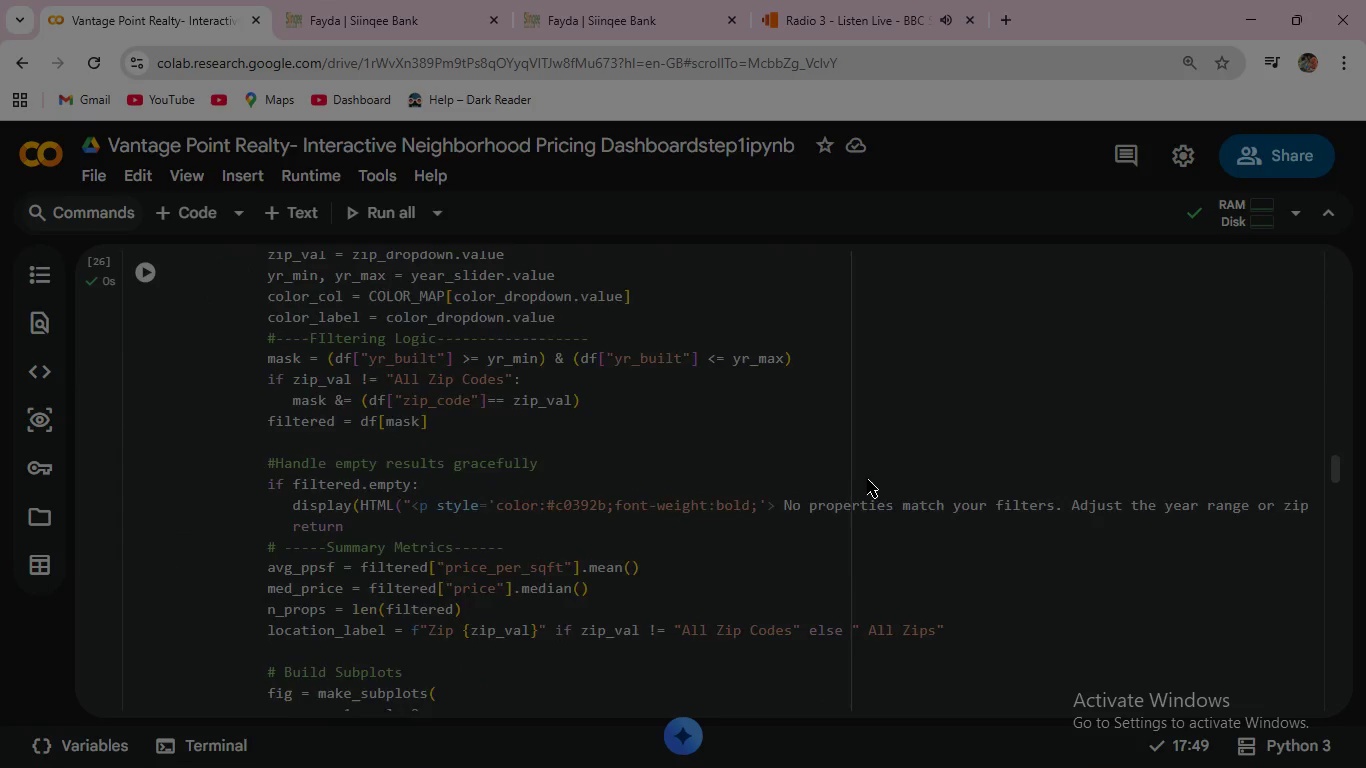 
scroll: coordinate [867, 479], scroll_direction: up, amount: 3.0
 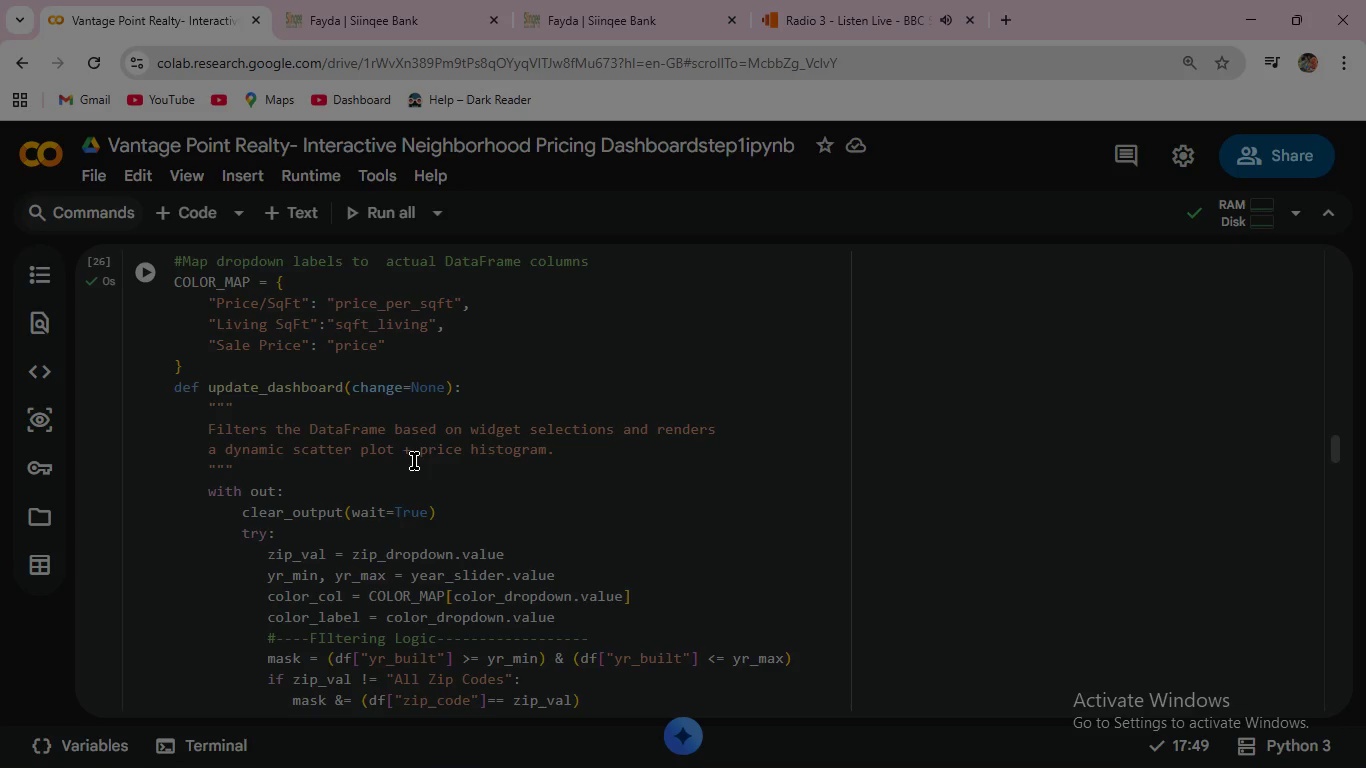 
wait(14.67)
 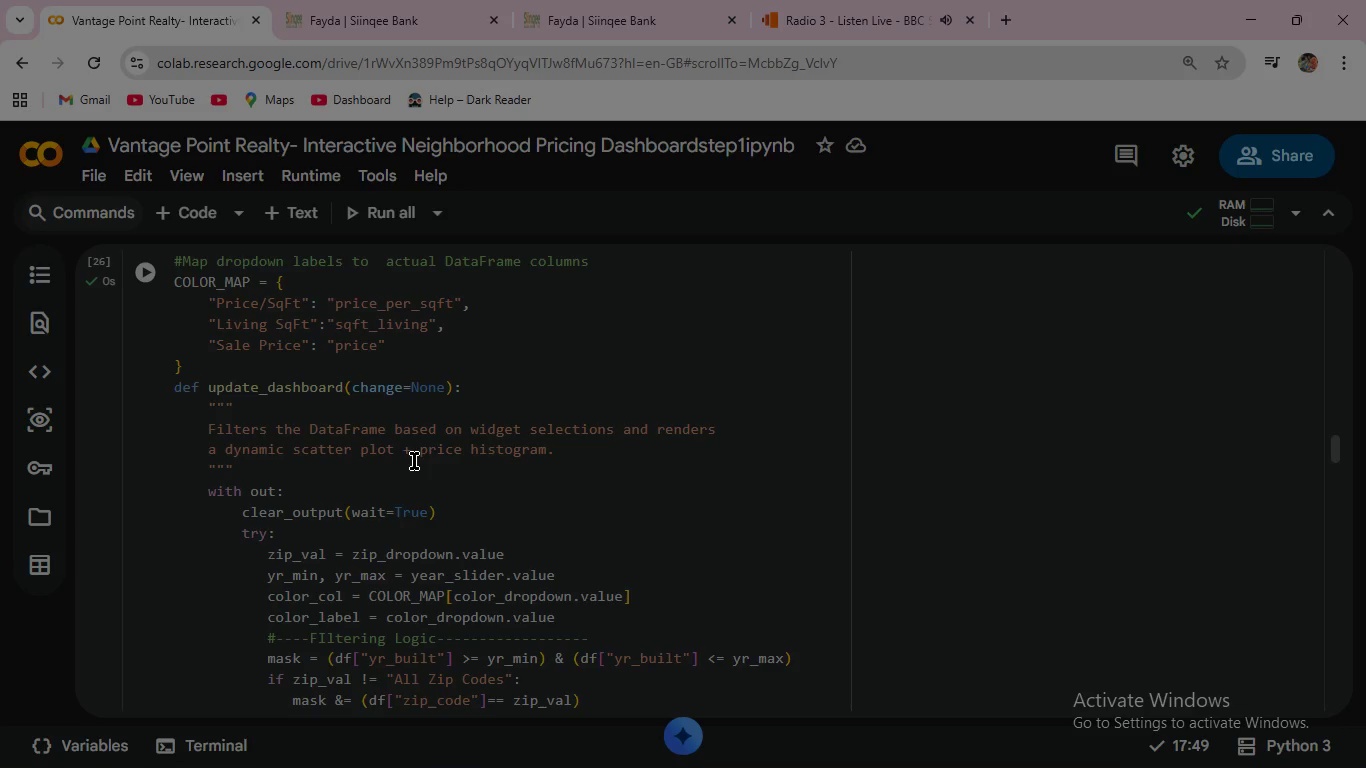 
scroll: coordinate [507, 495], scroll_direction: up, amount: 1.0
 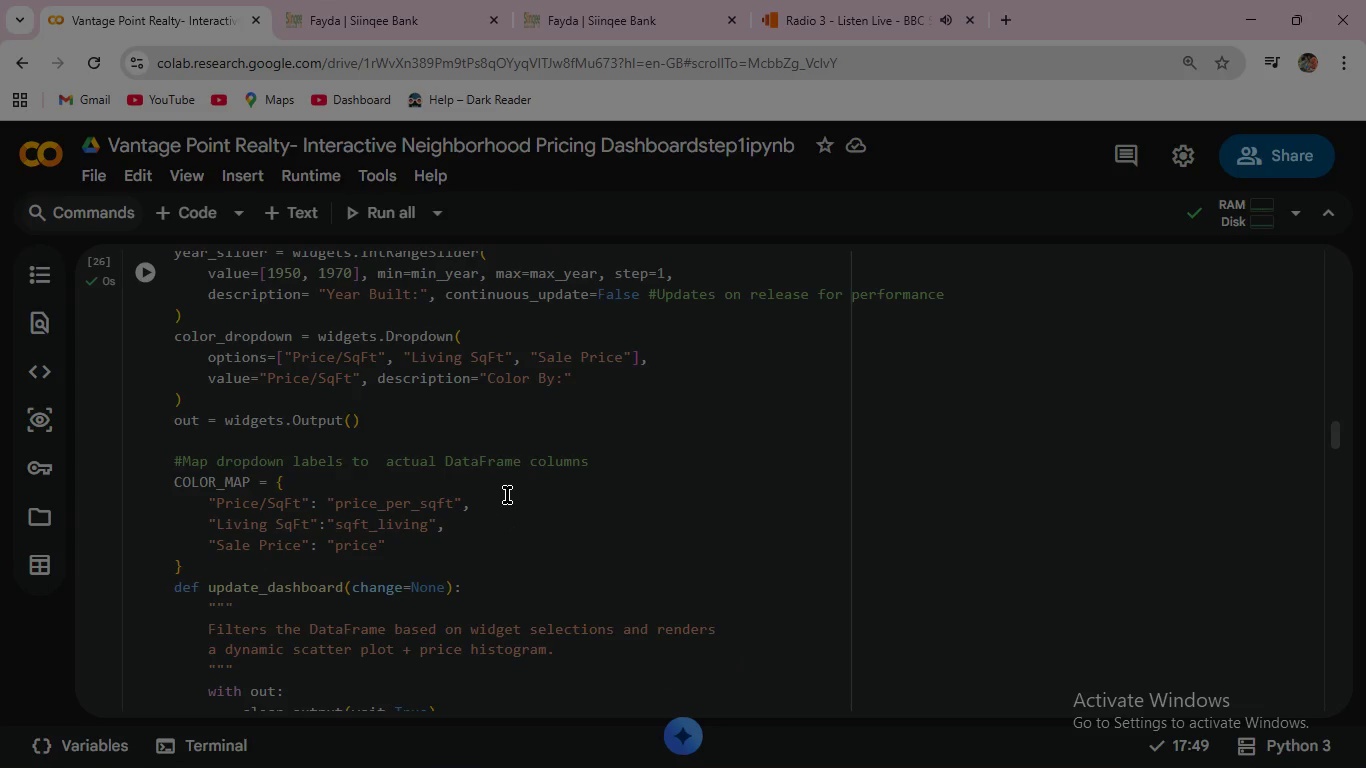 
scroll: coordinate [687, 574], scroll_direction: down, amount: 35.0
 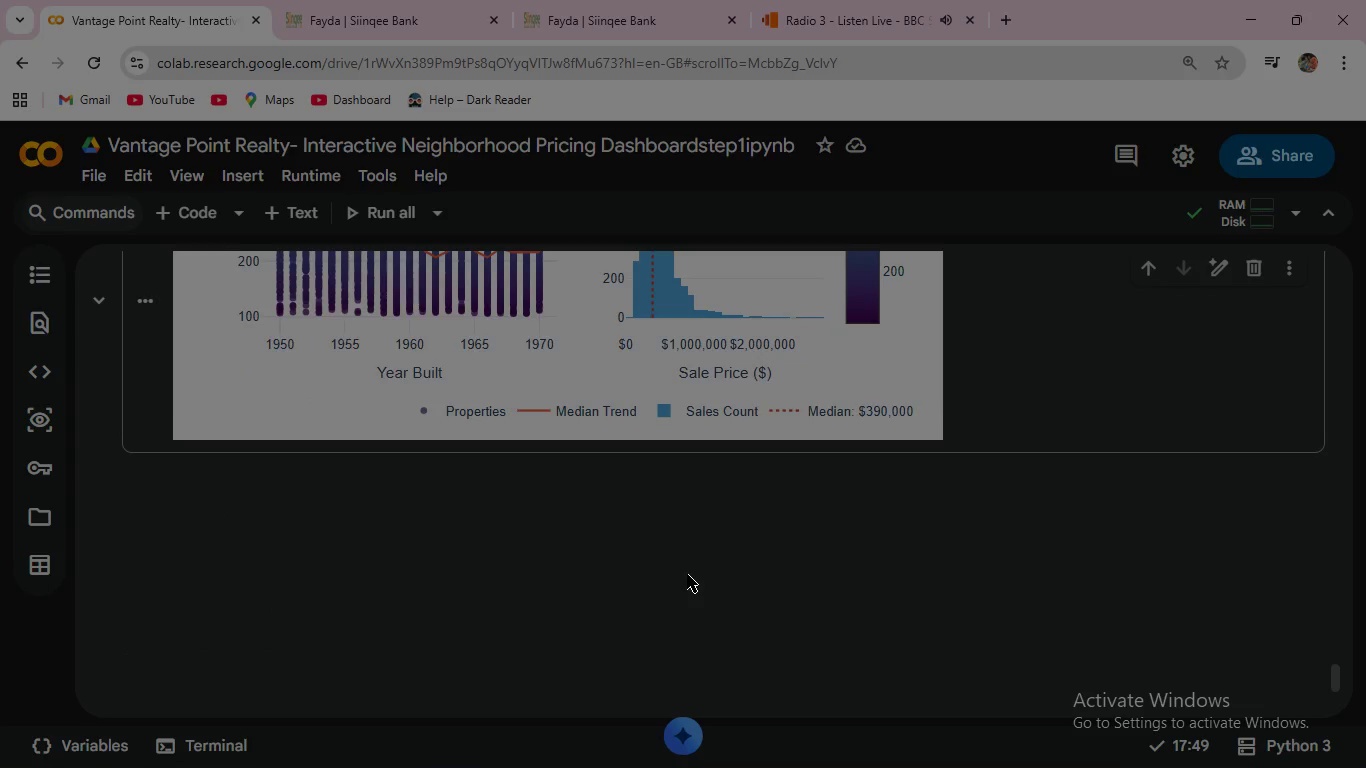 
scroll: coordinate [687, 574], scroll_direction: up, amount: 7.0
 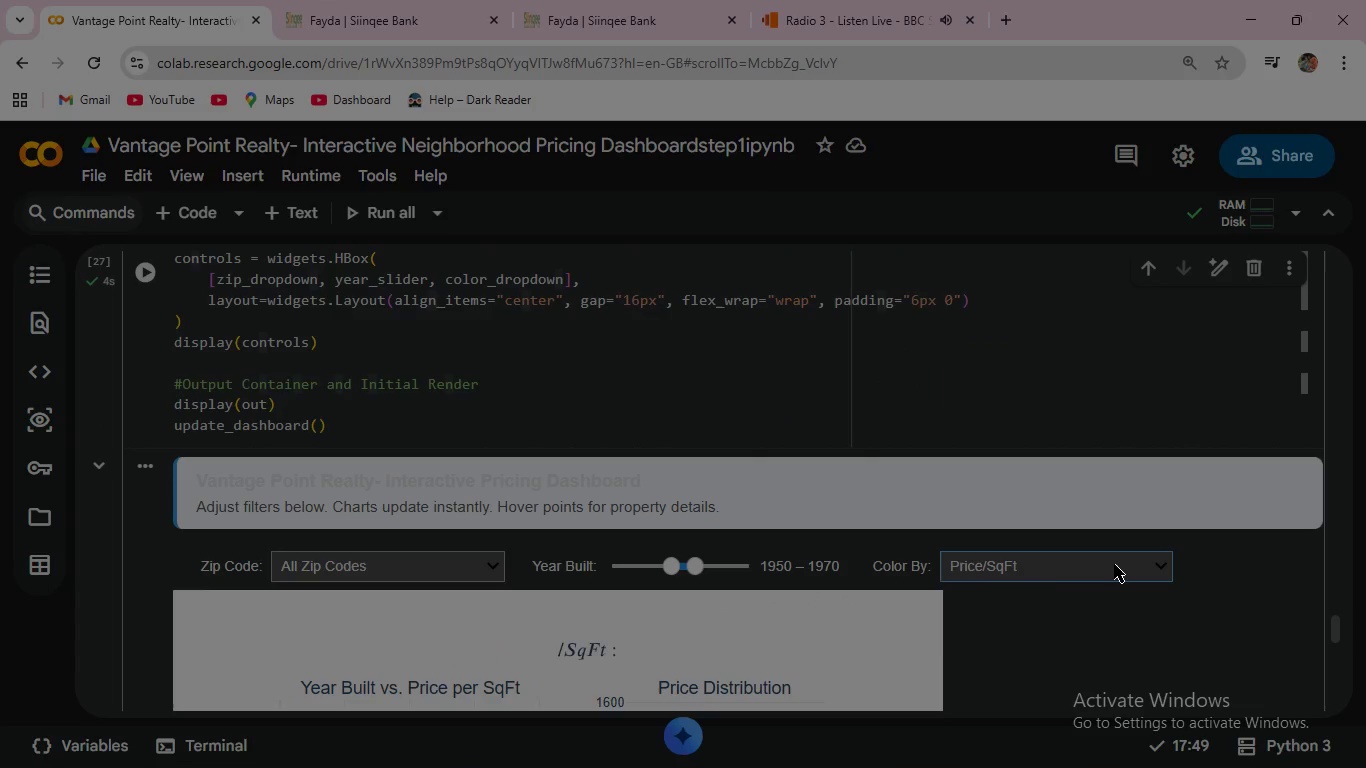 
left_click([1114, 564])
 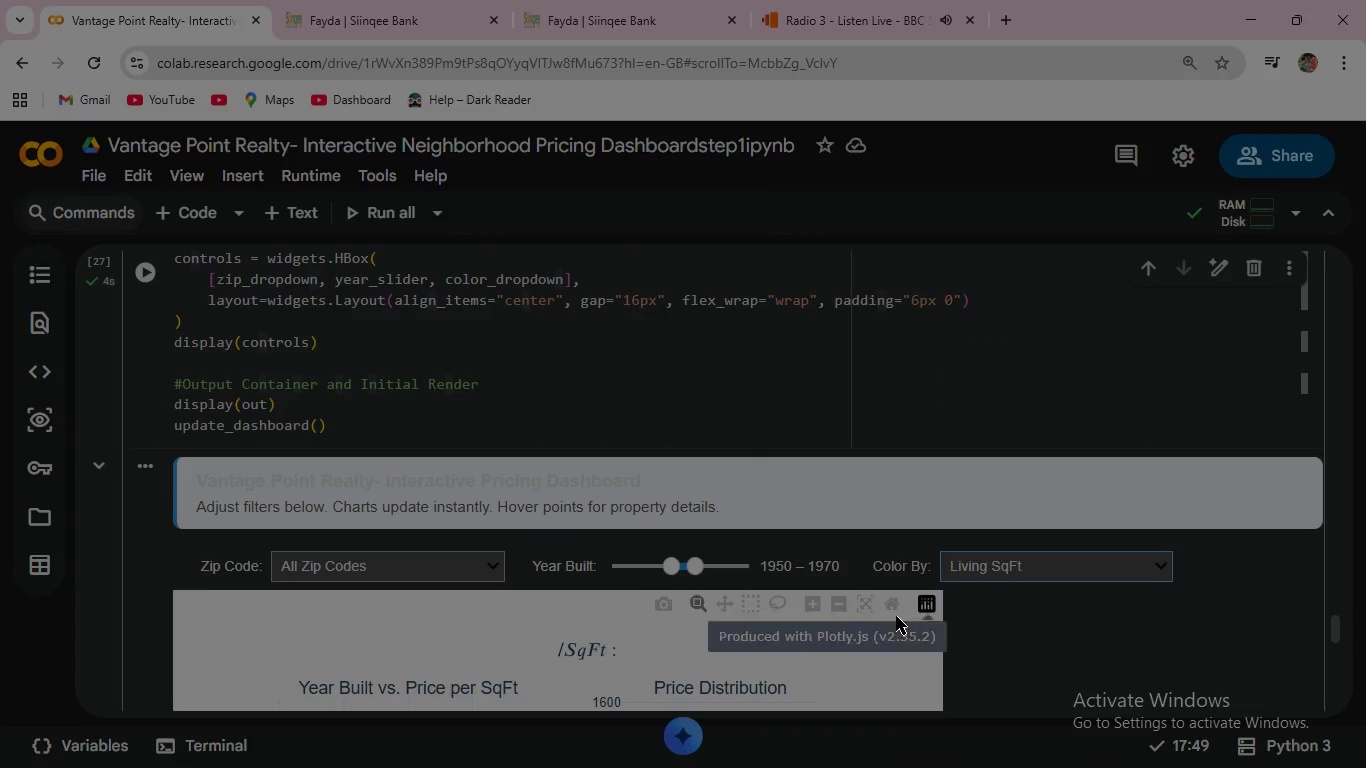 
scroll: coordinate [514, 649], scroll_direction: down, amount: 2.0
 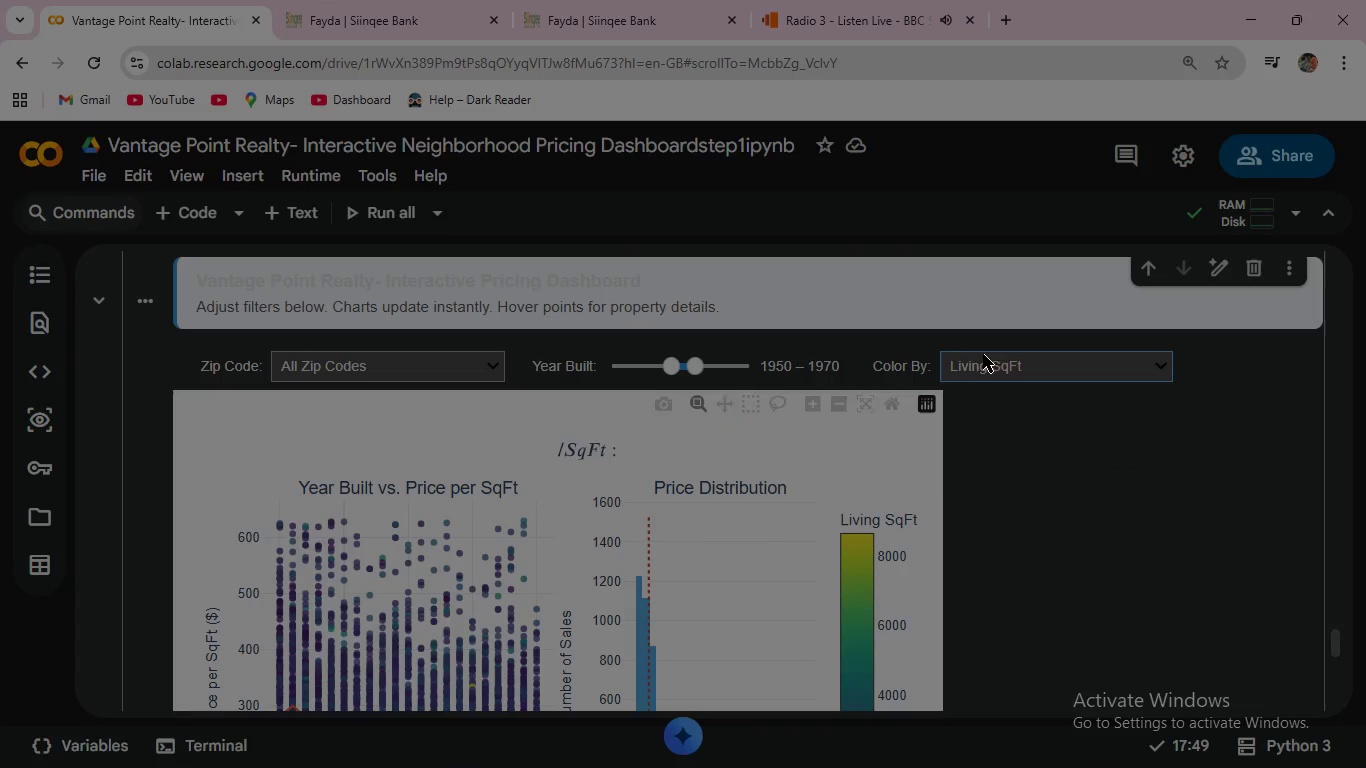 
left_click([989, 352])
 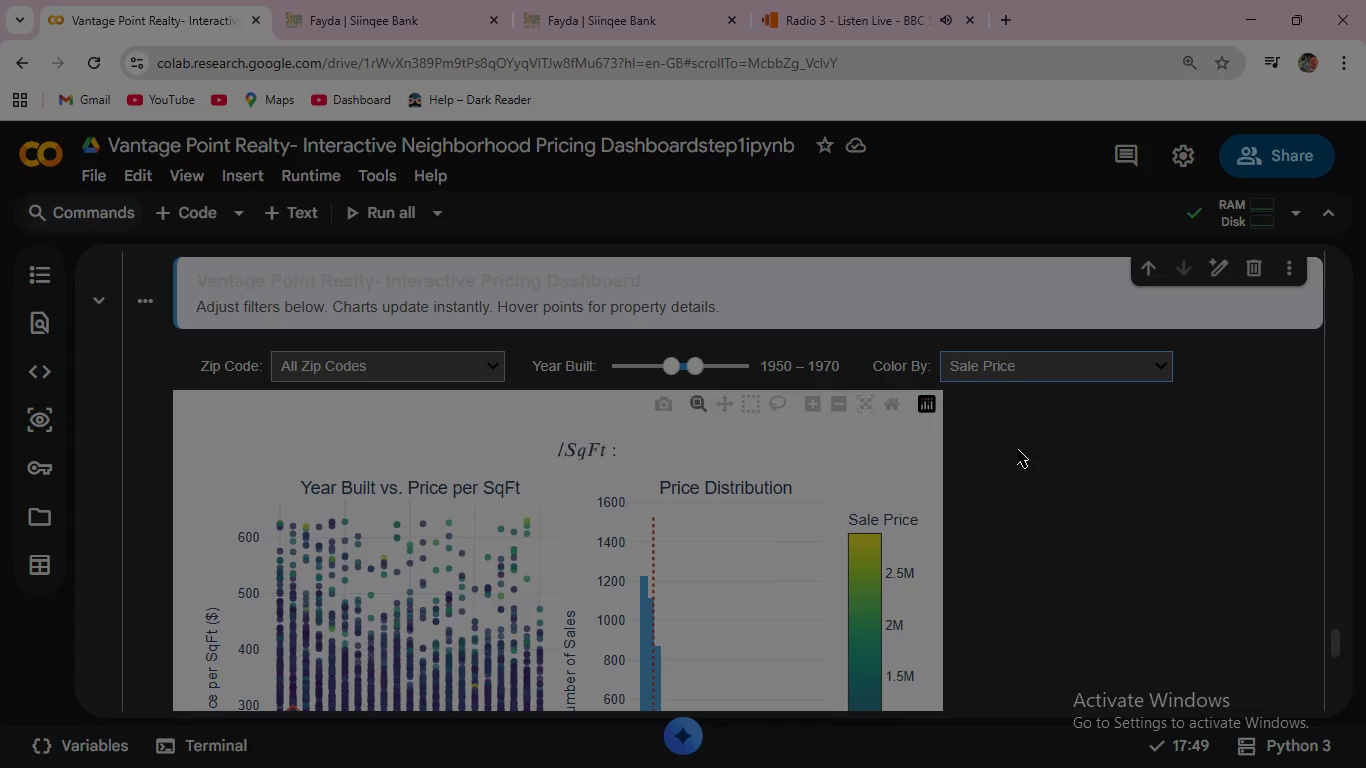 
wait(7.77)
 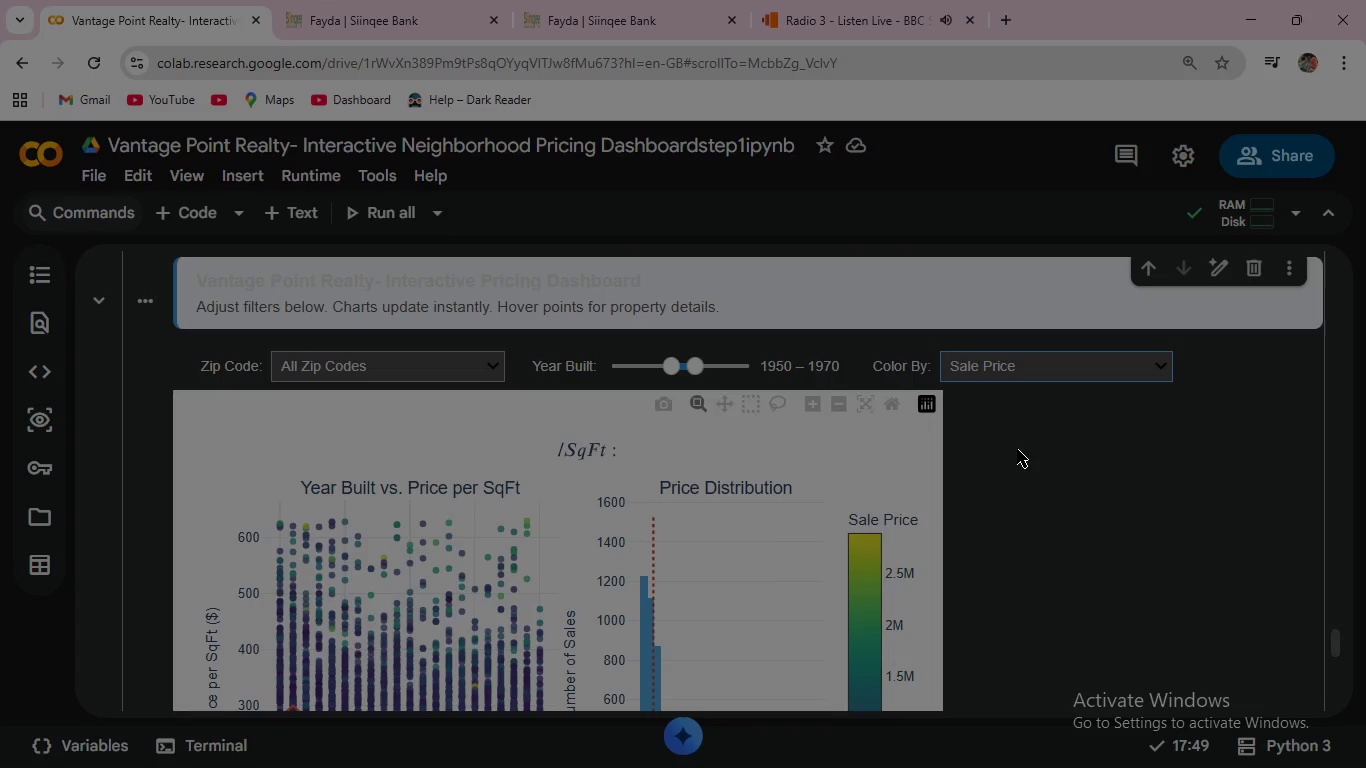 
left_click([1009, 366])
 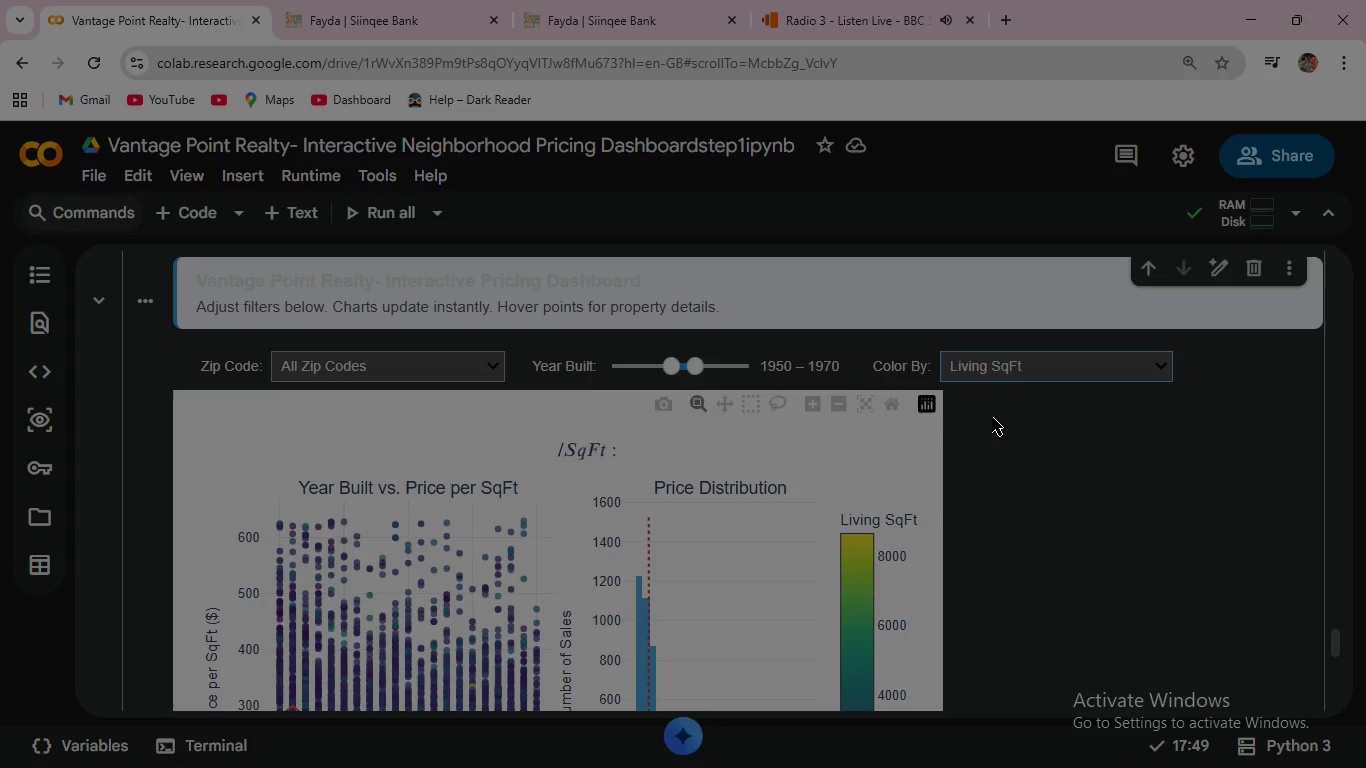 
left_click([1007, 366])
 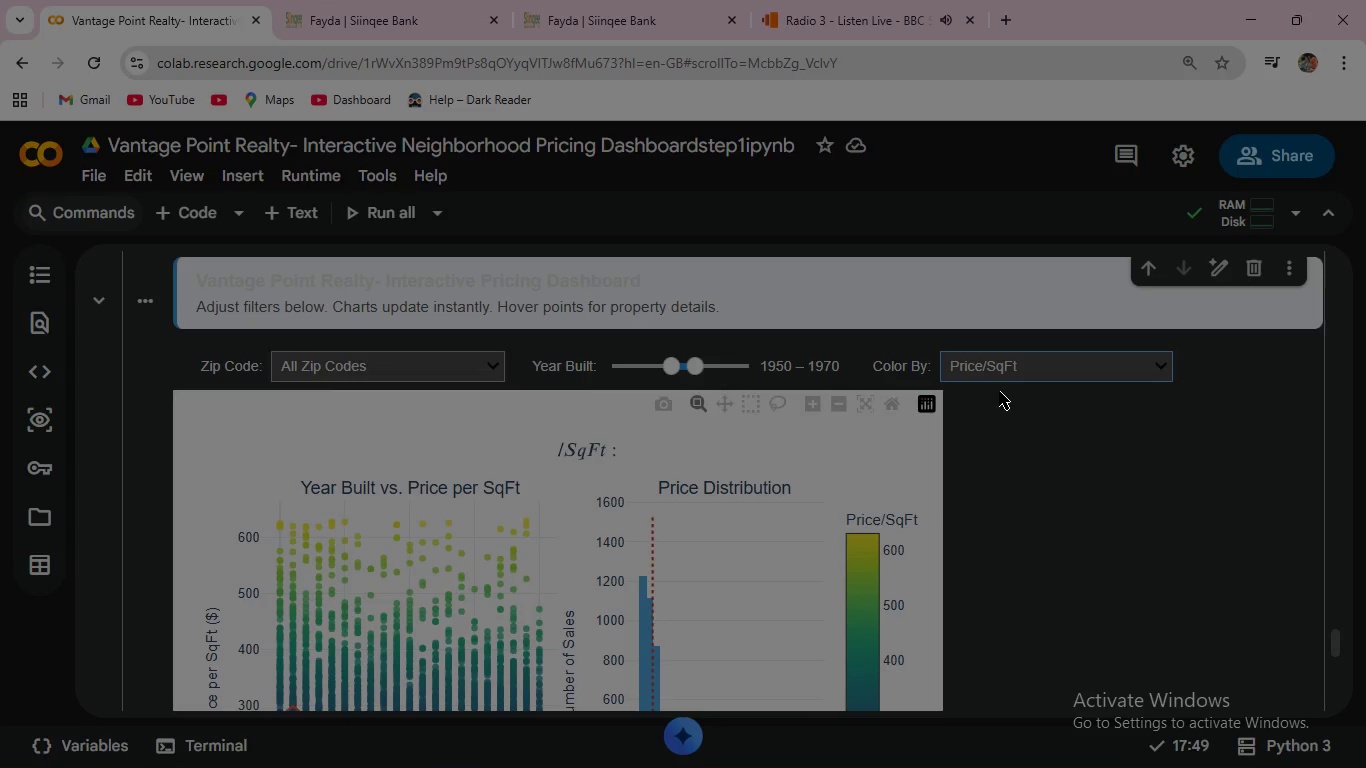 
scroll: coordinate [1009, 492], scroll_direction: down, amount: 1.0
 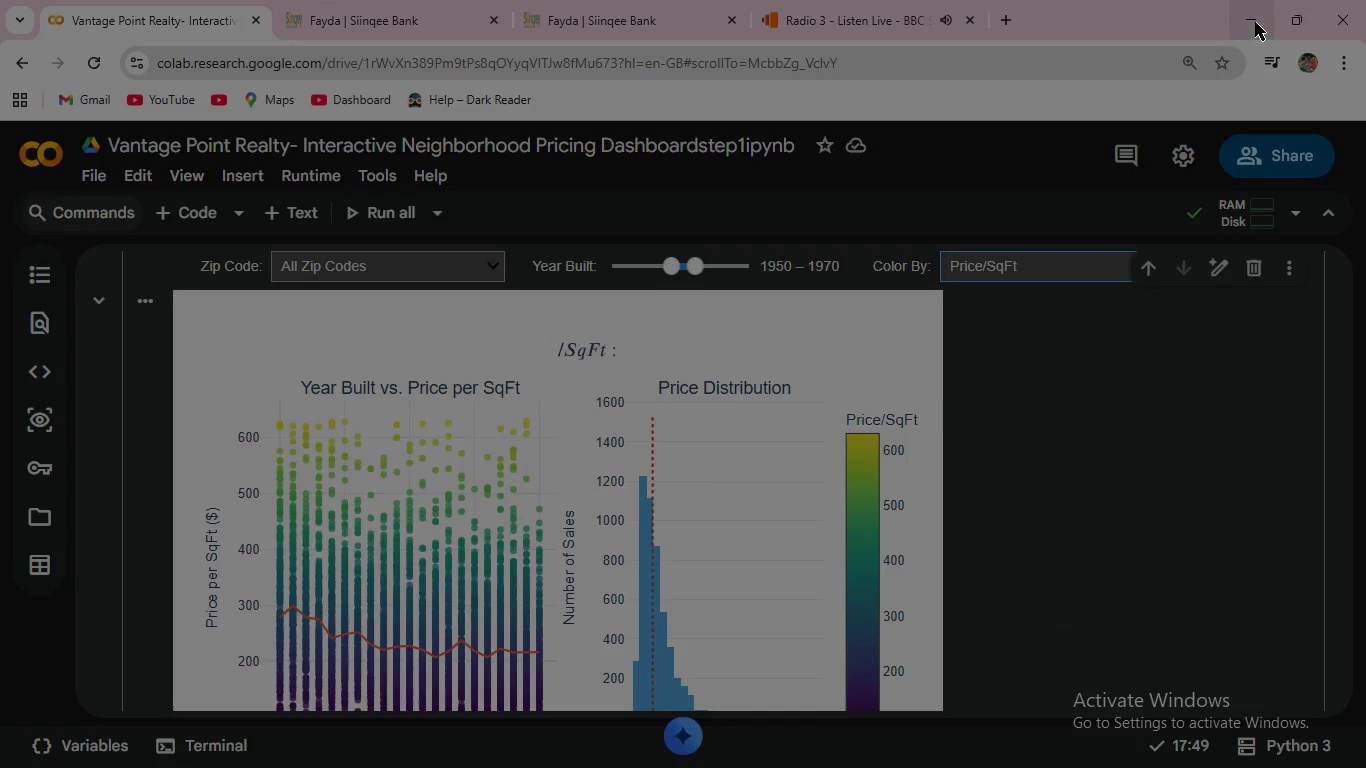 
wait(7.12)
 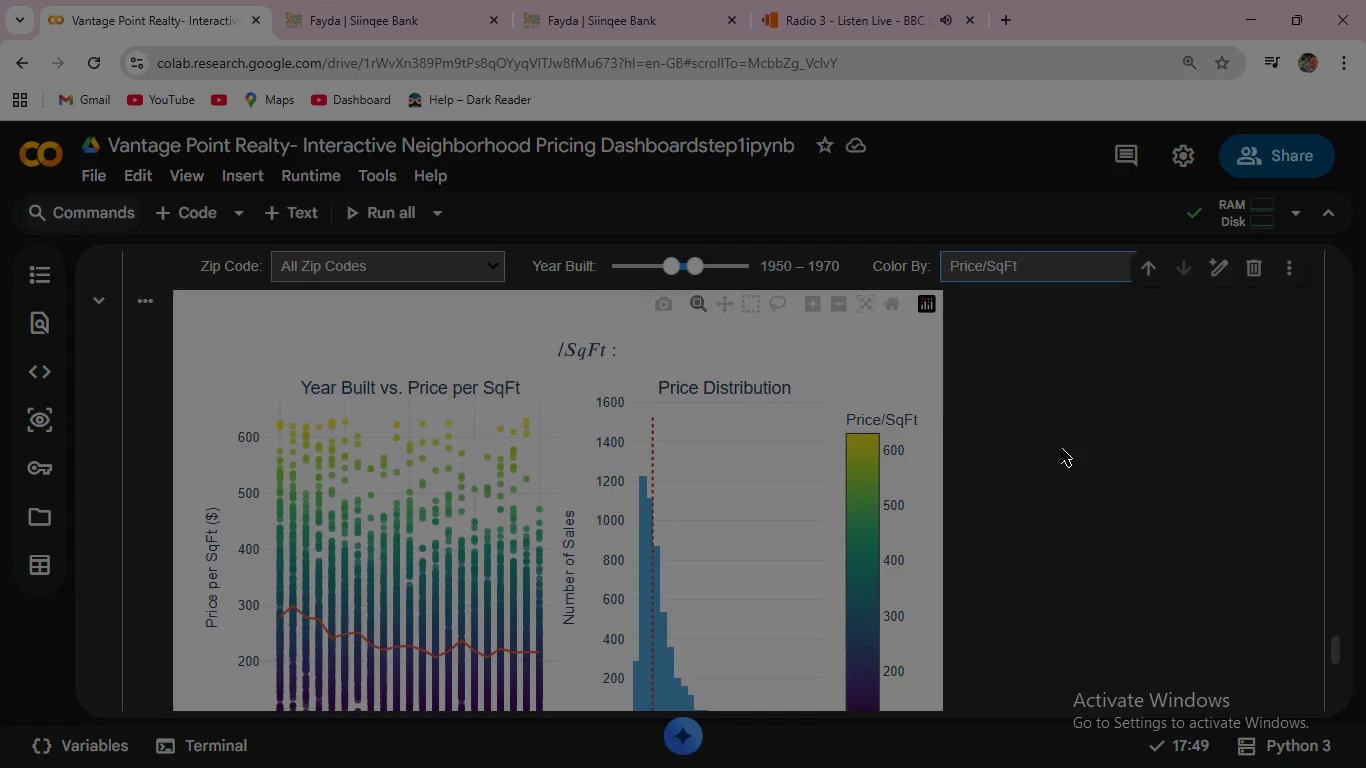 
mouse_move([1142, 736])
 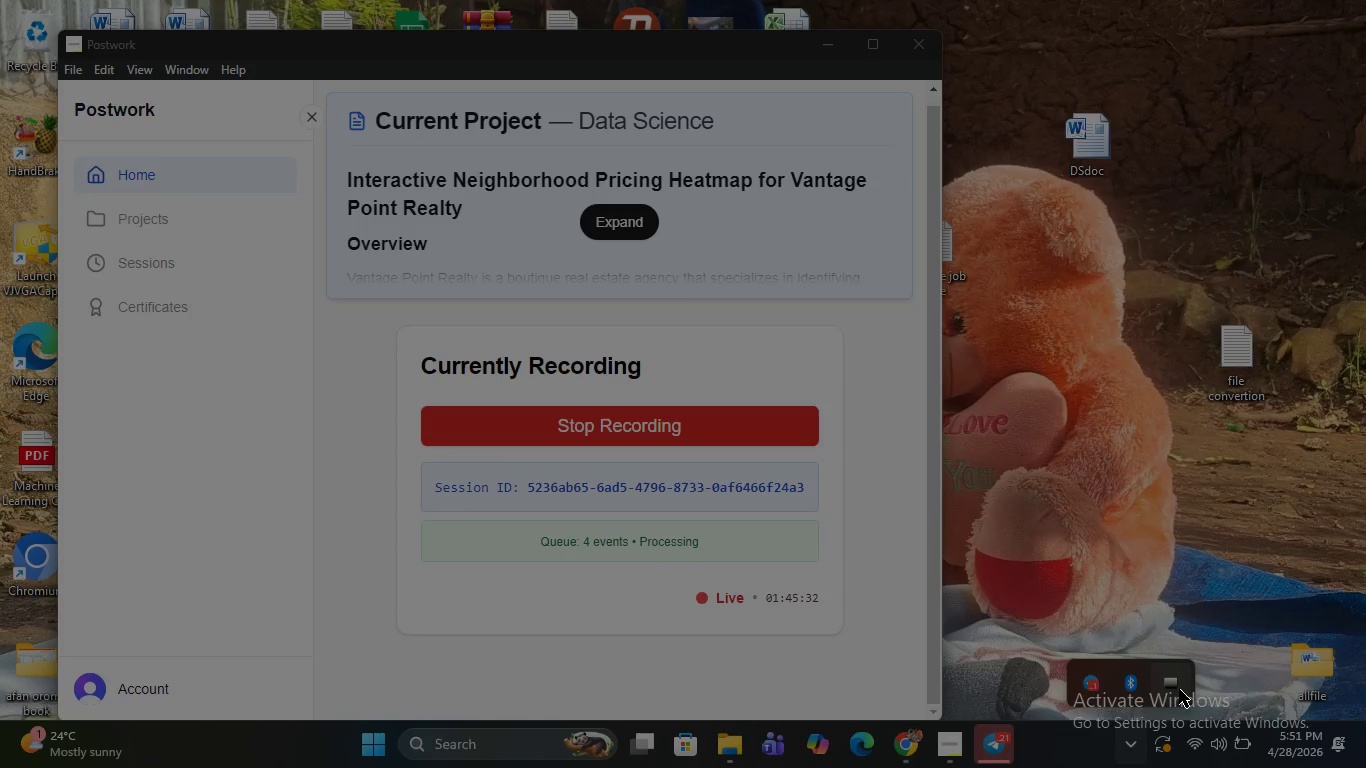 
right_click([1177, 684])
 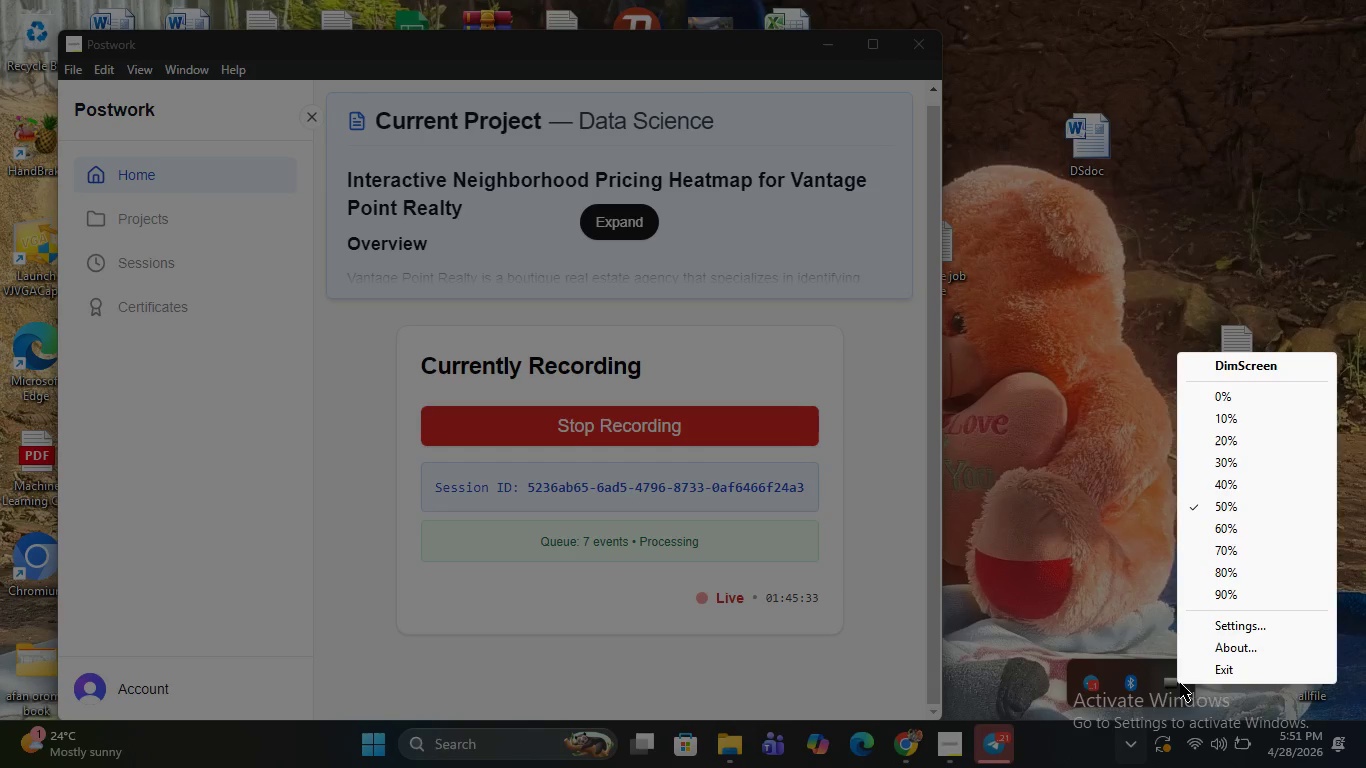 
left_click([1202, 672])
 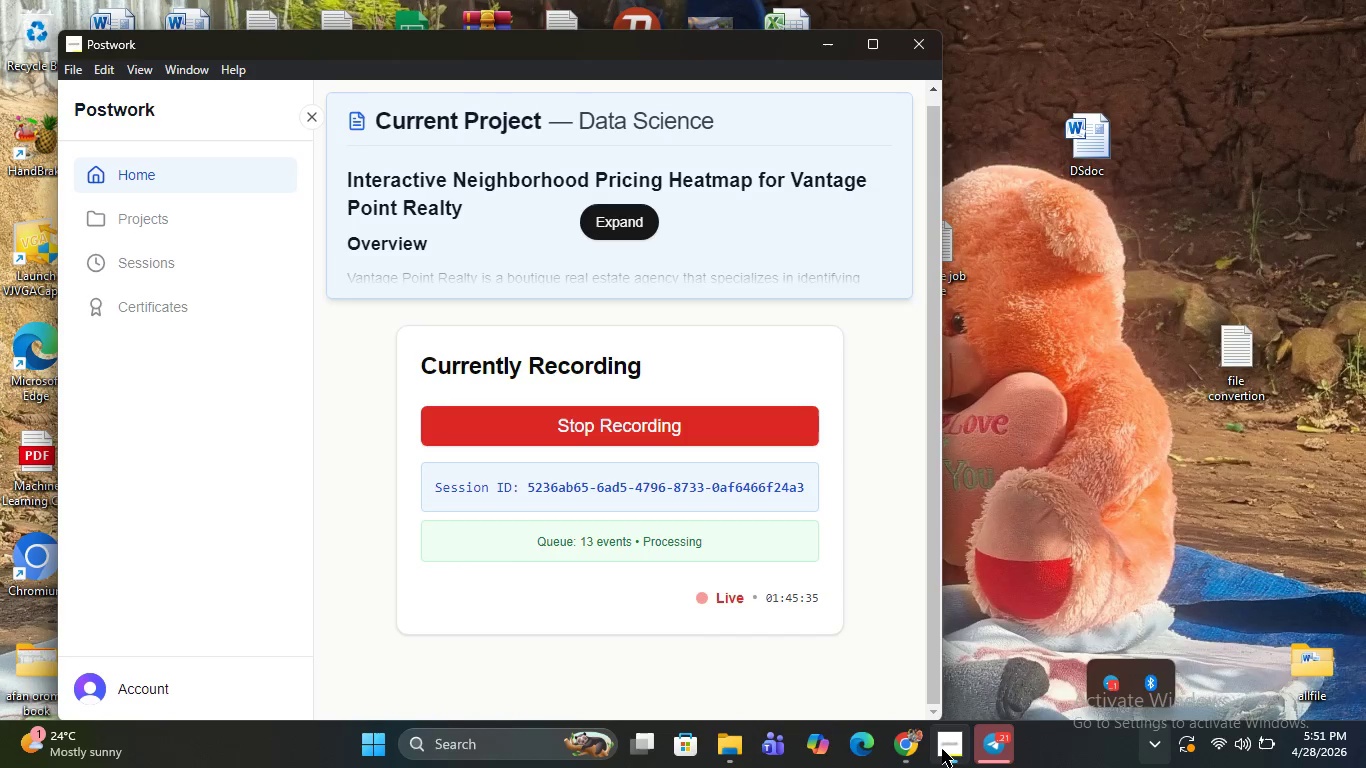 
left_click([905, 753])
 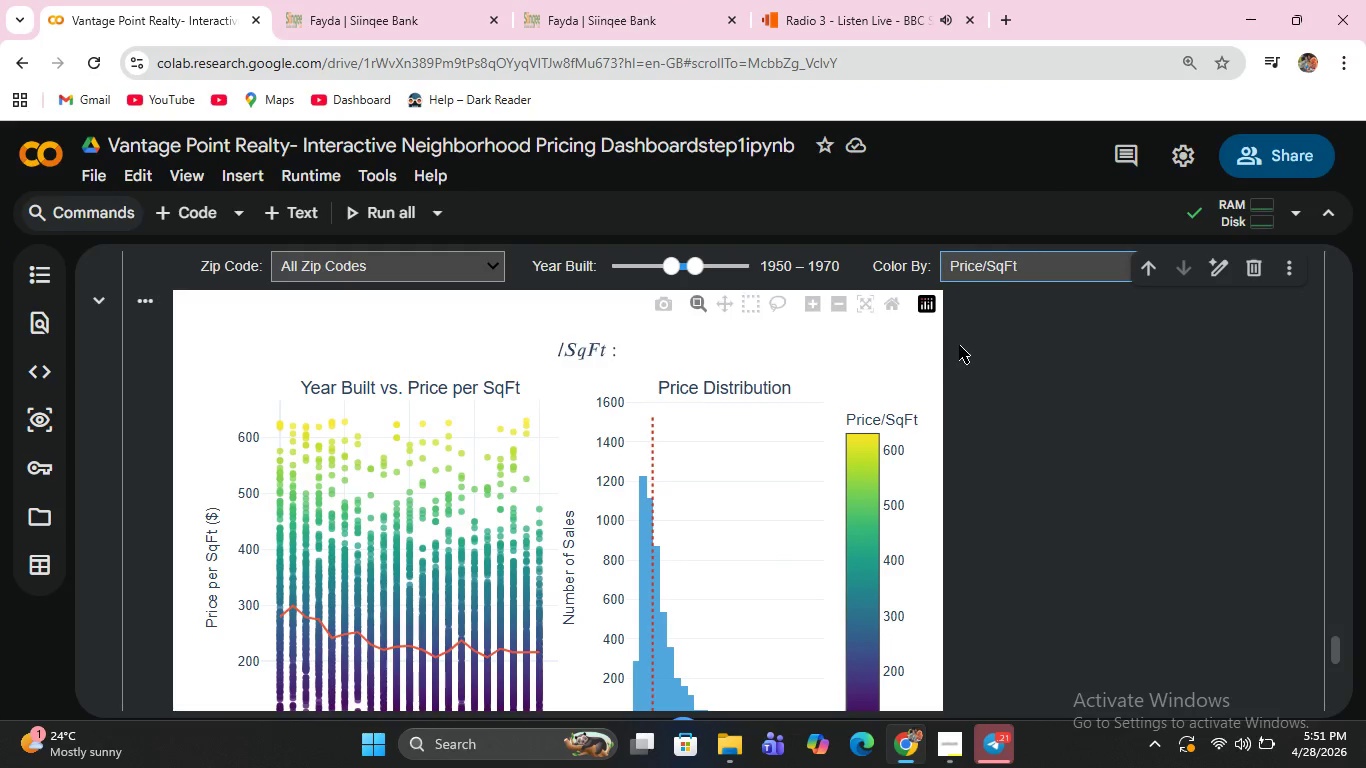 
scroll: coordinate [872, 399], scroll_direction: none, amount: 0.0
 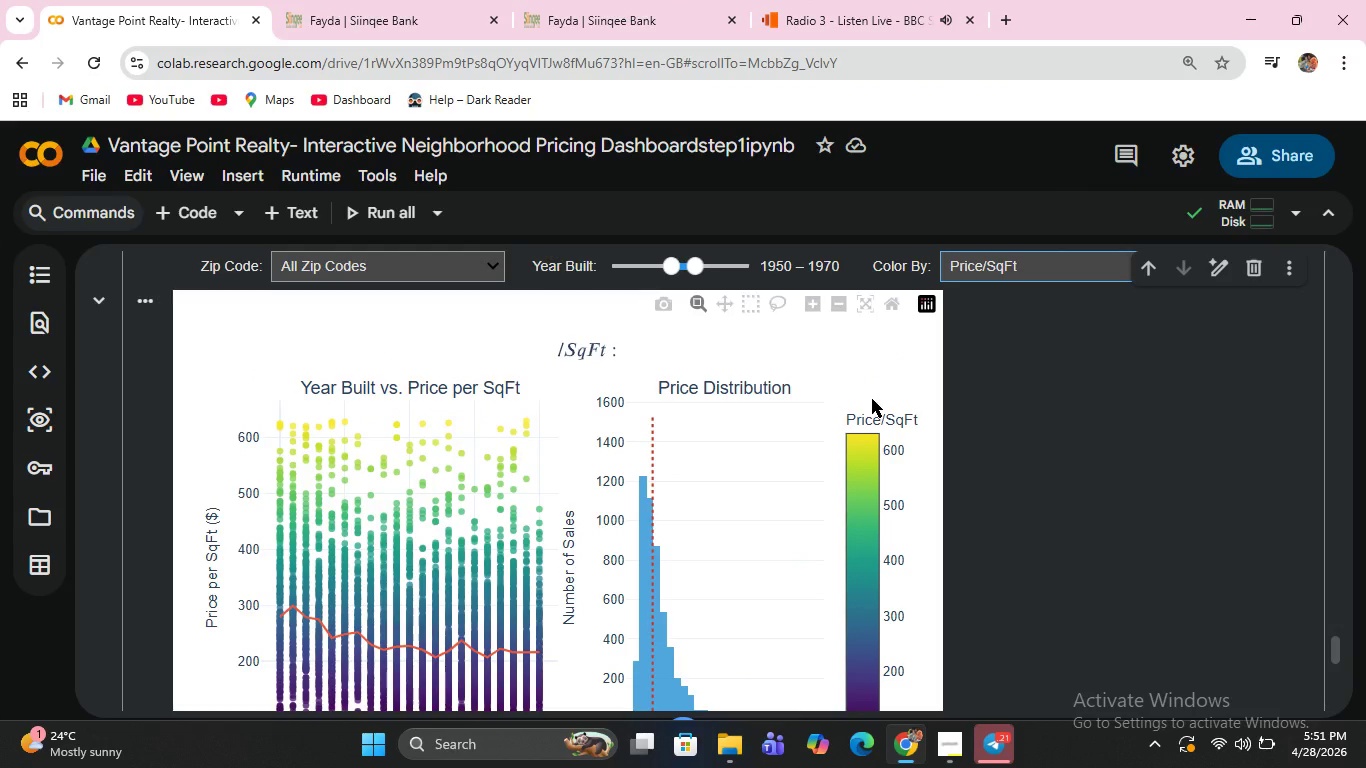 
hold_key(key=PrintScreen, duration=0.31)
 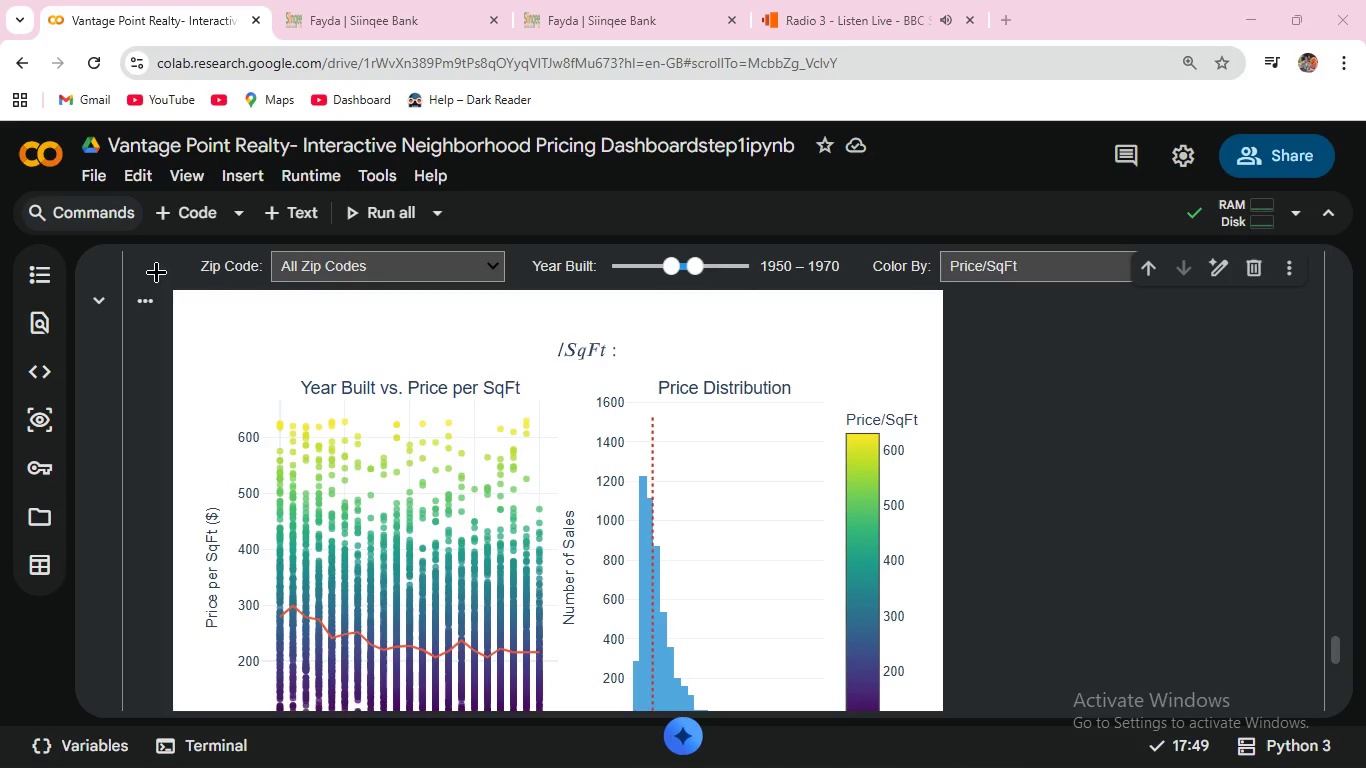 
wait(6.41)
 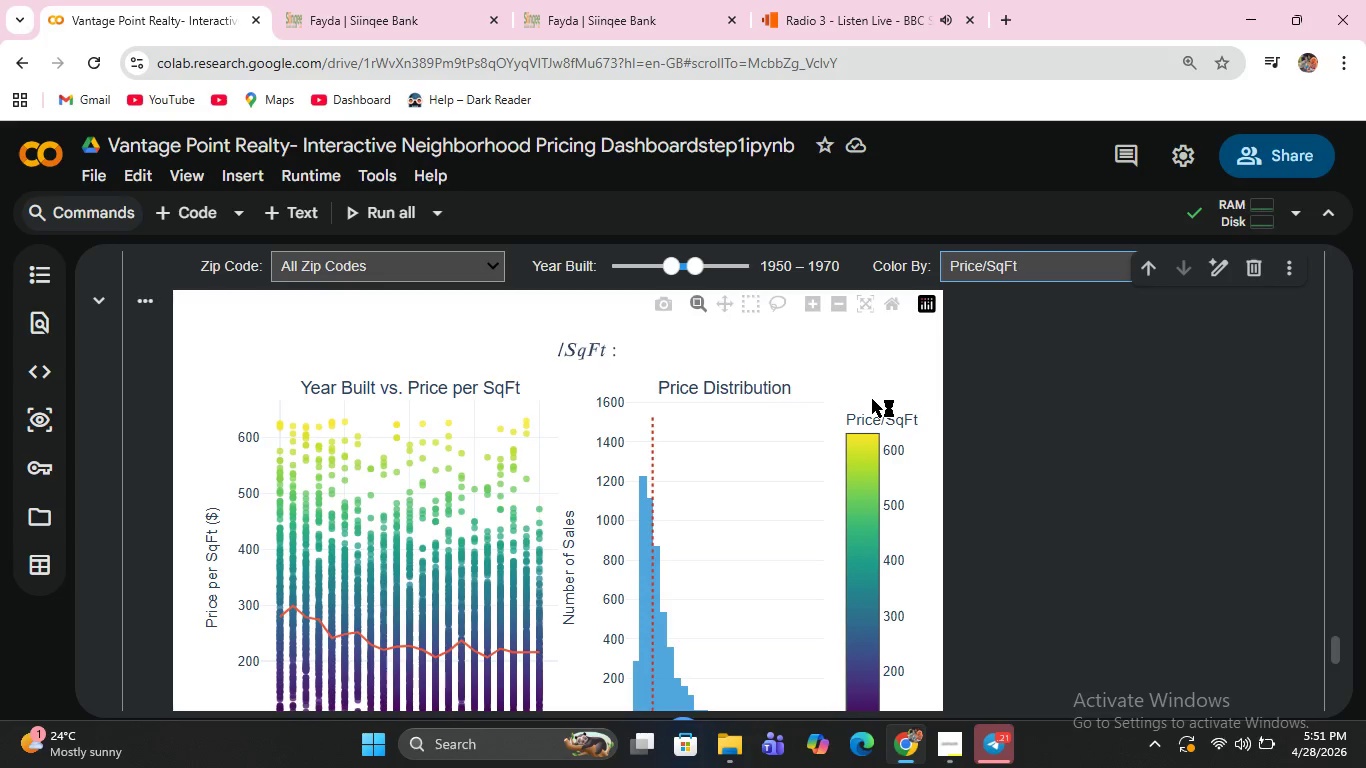 
left_click_drag(start_coordinate=[131, 251], to_coordinate=[1187, 716])
 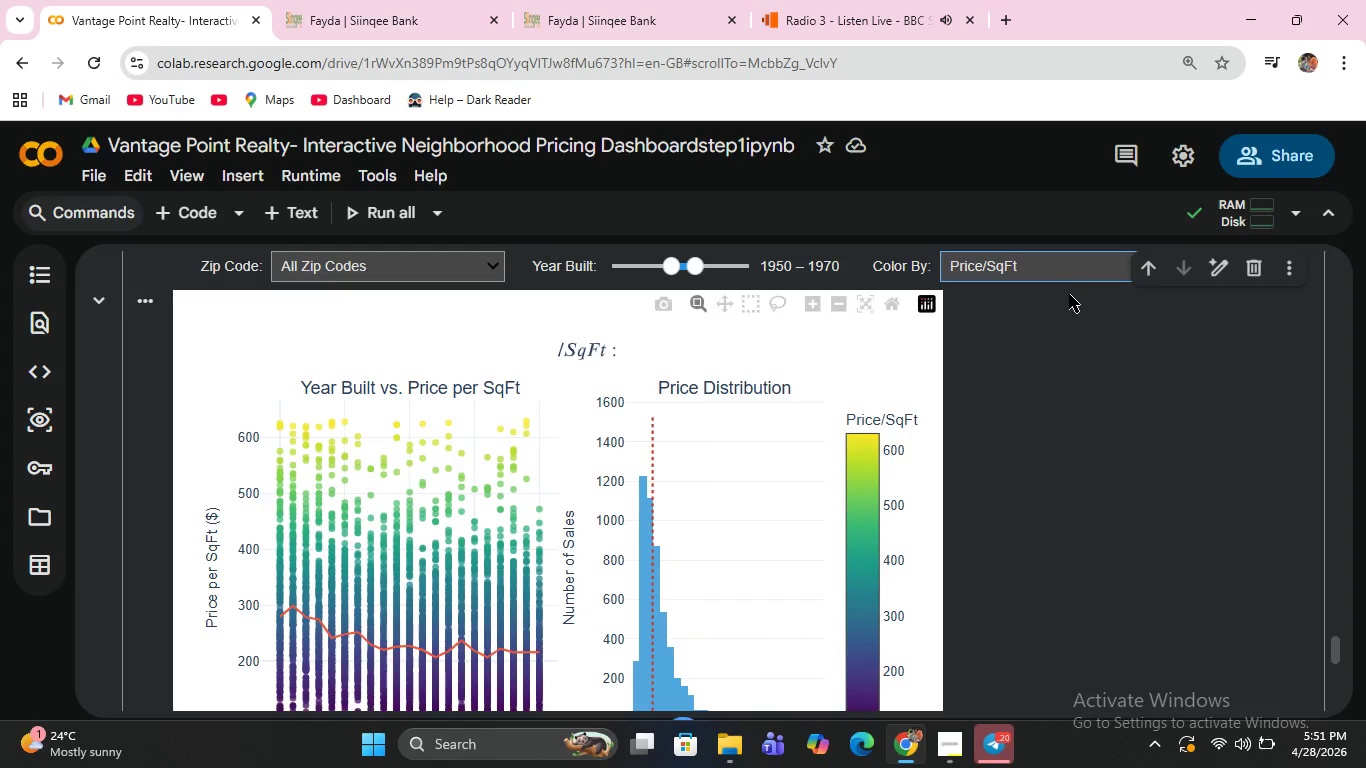 
left_click([1051, 271])
 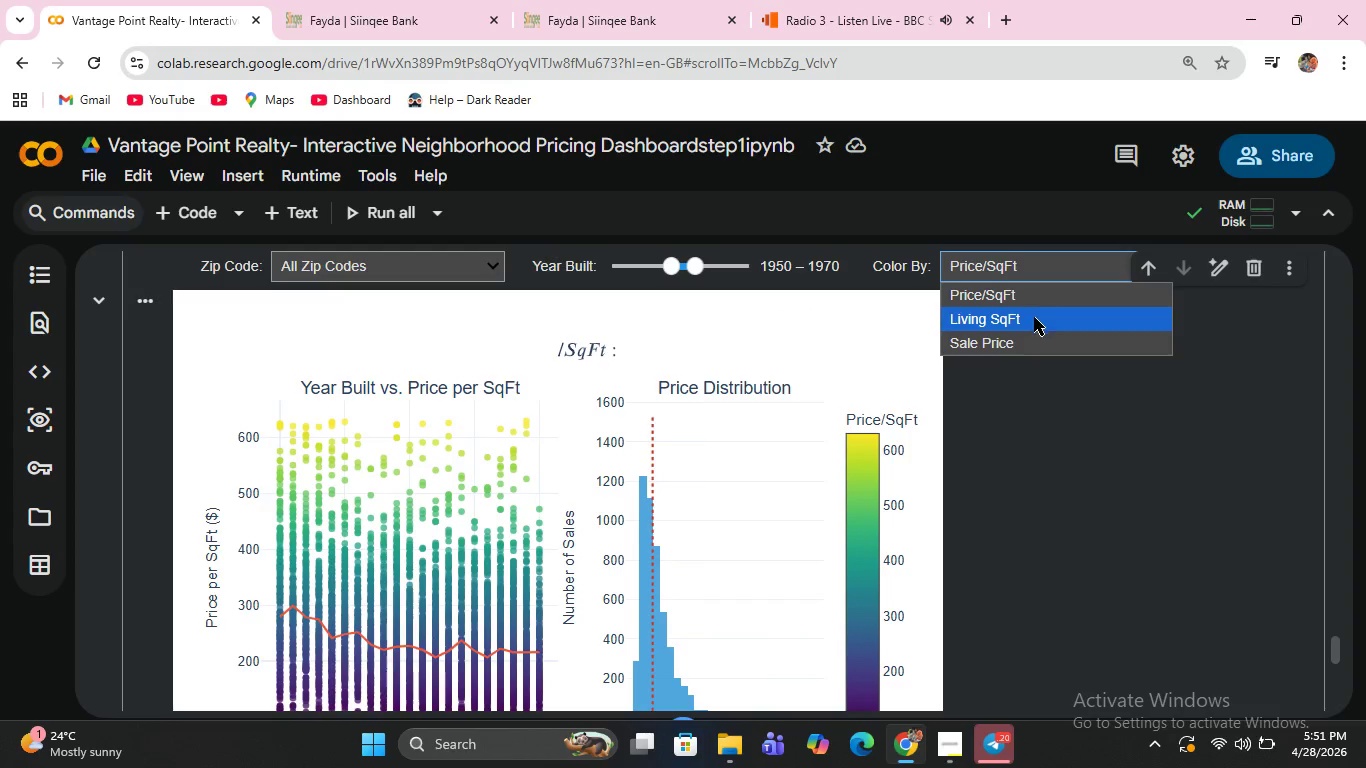 
left_click([1030, 324])
 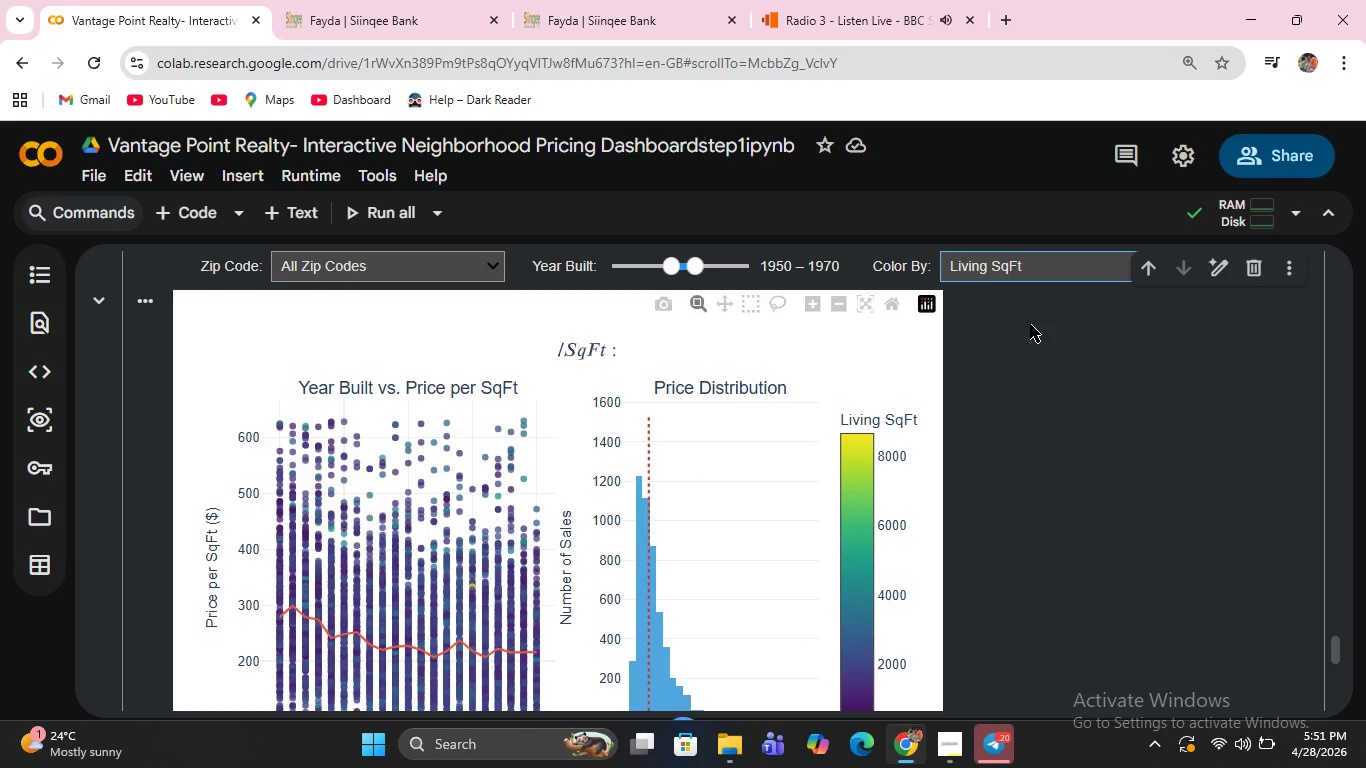 
key(PrintScreen)
 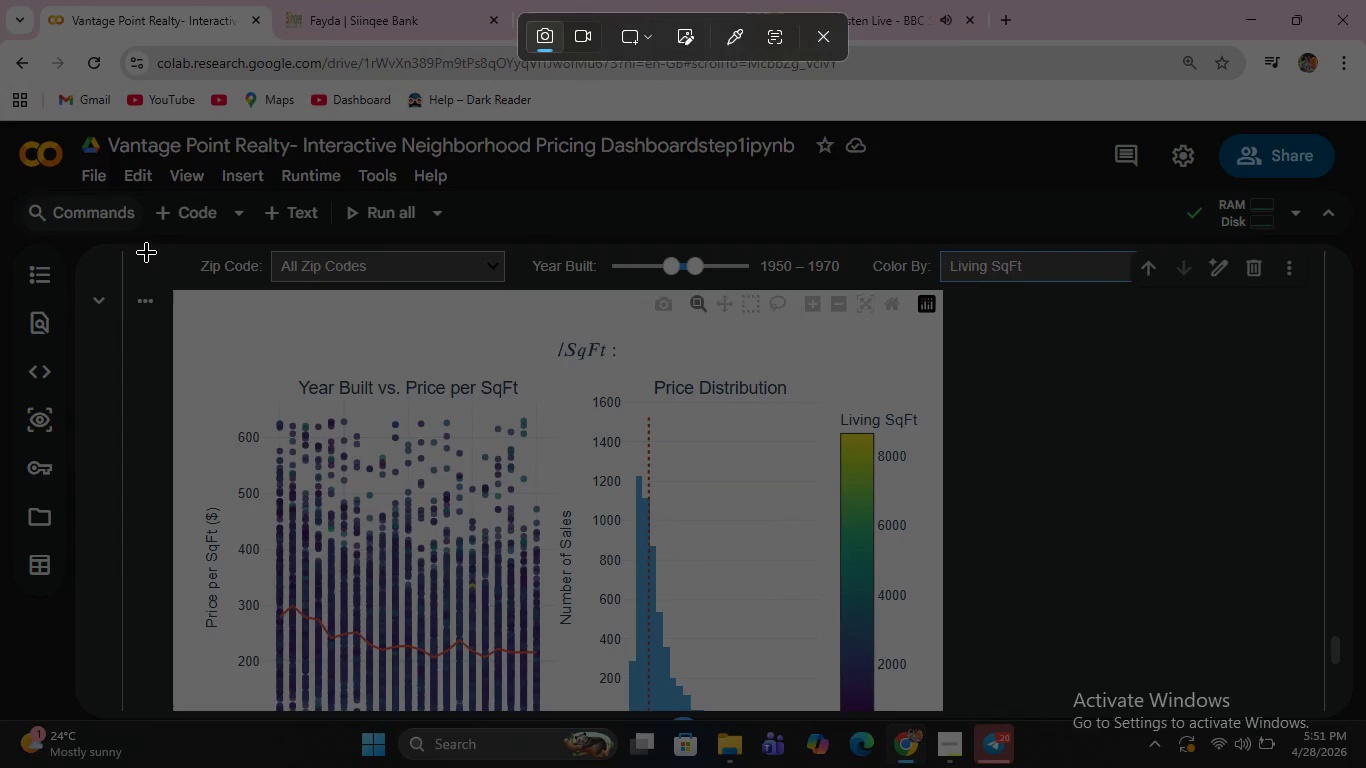 
left_click_drag(start_coordinate=[139, 248], to_coordinate=[1143, 705])
 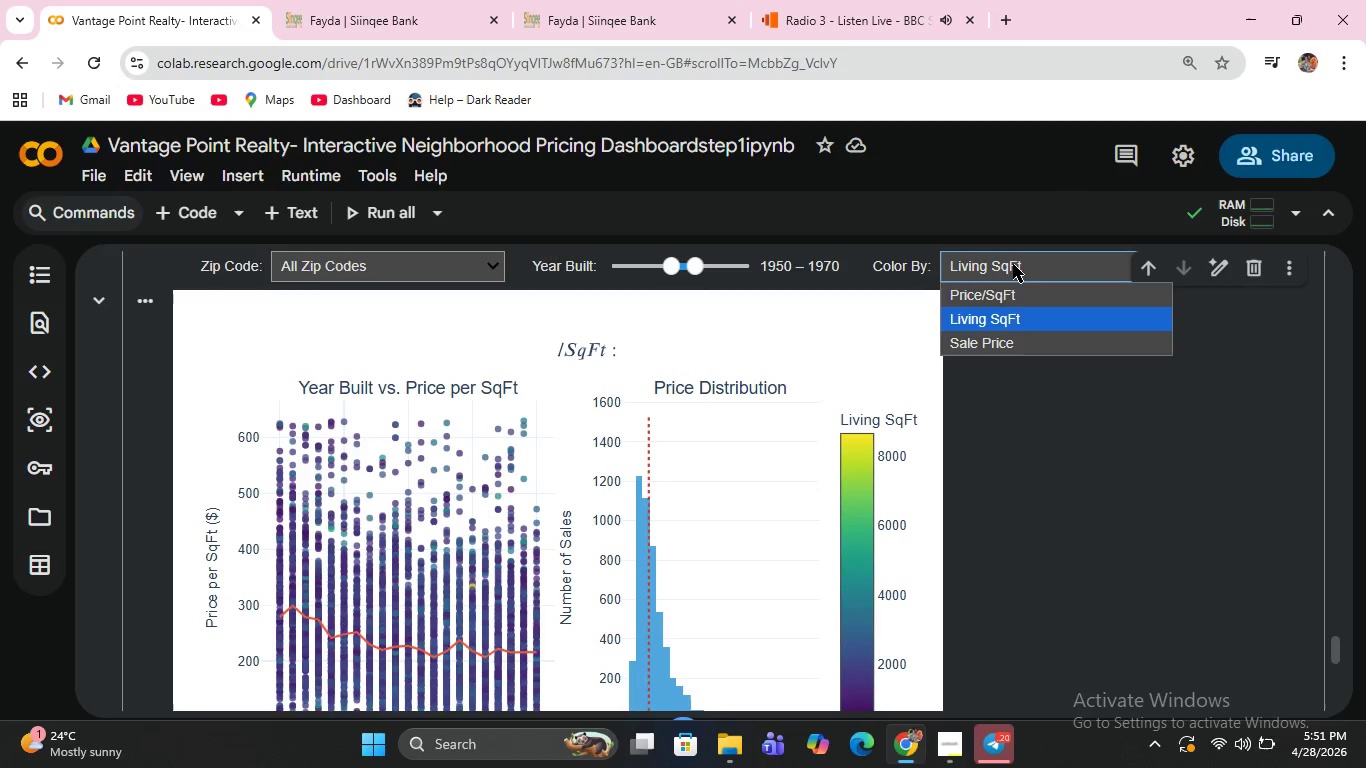 